 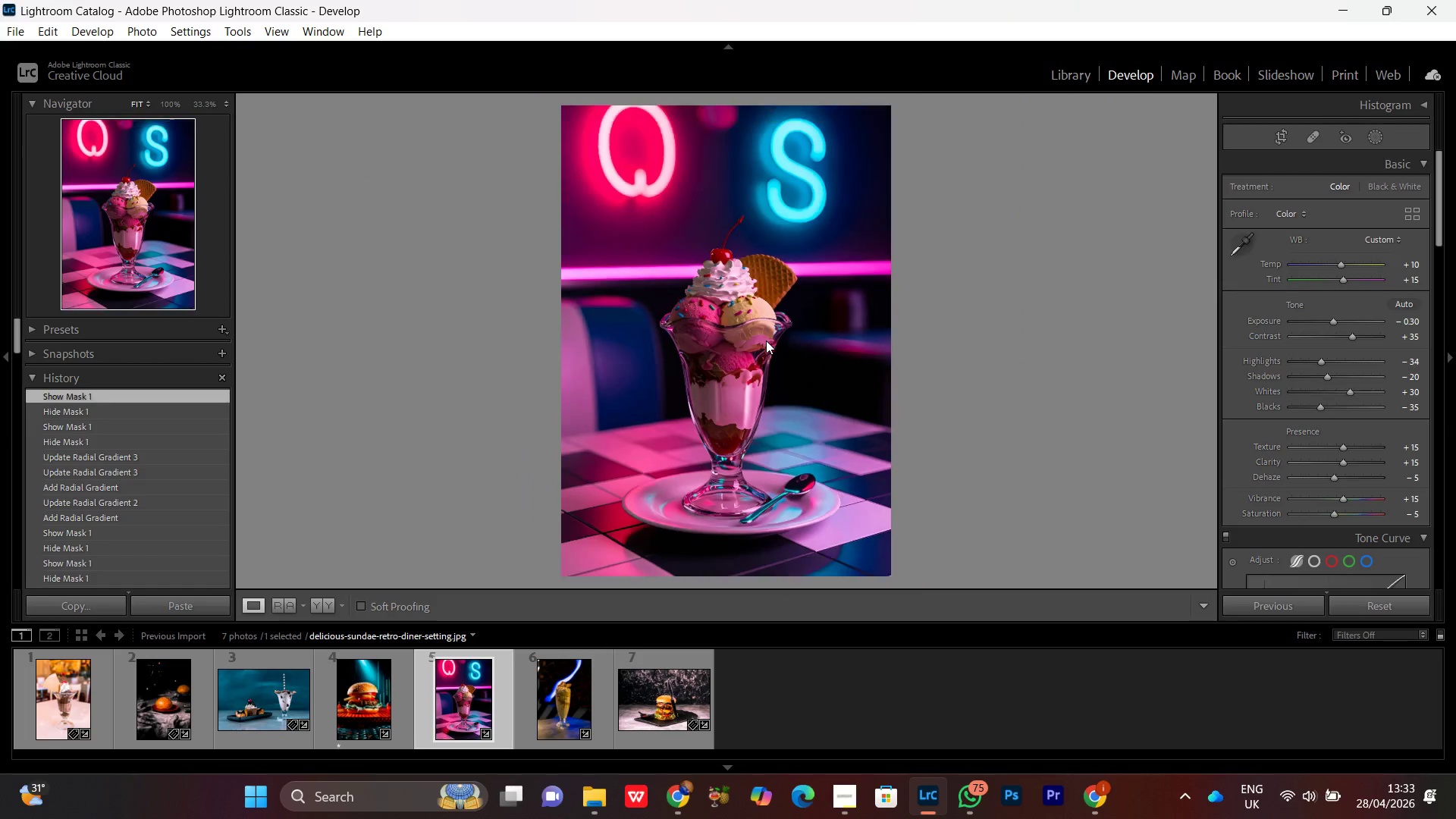 
triple_click([767, 341])
 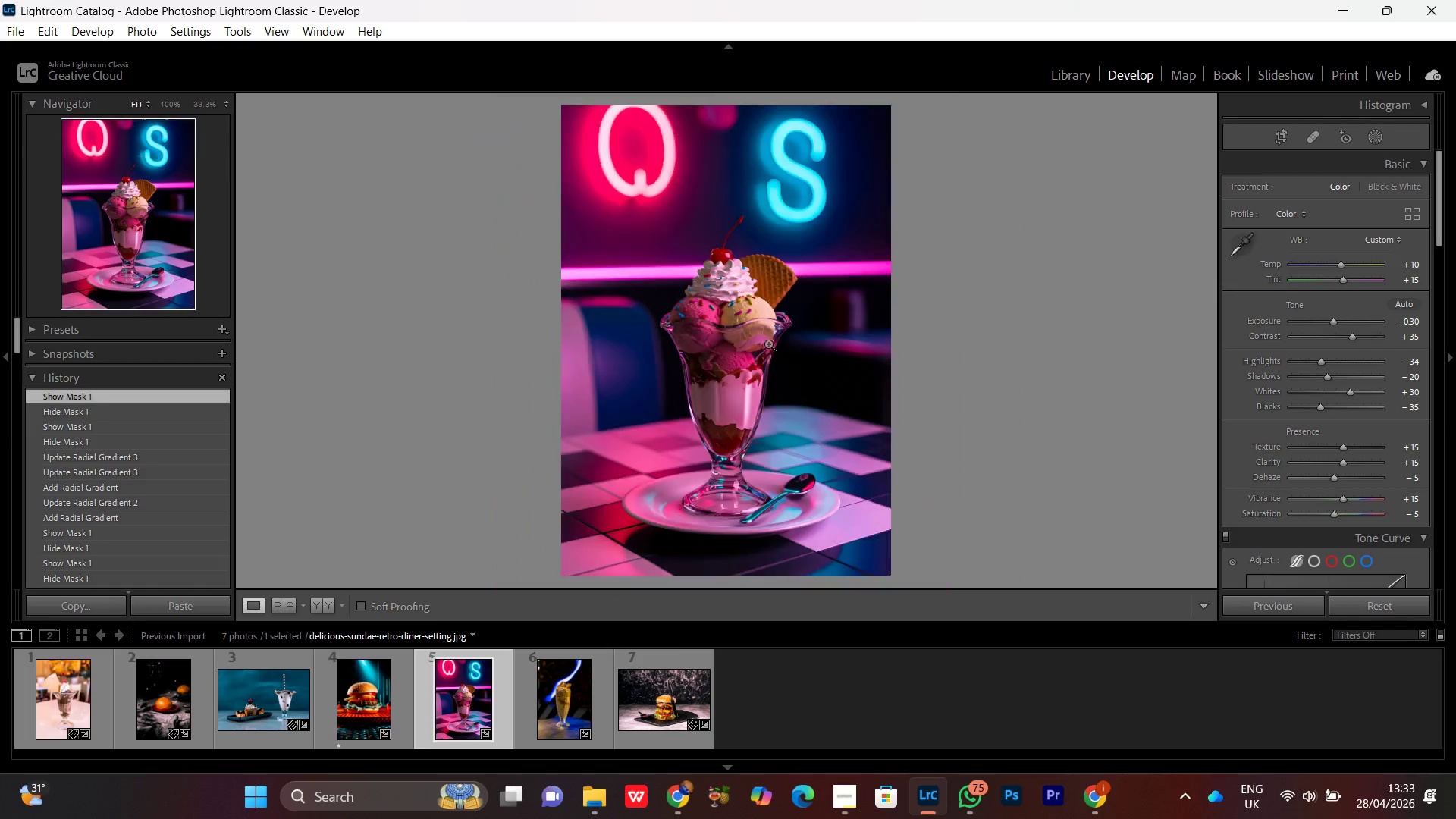 
left_click([768, 344])
 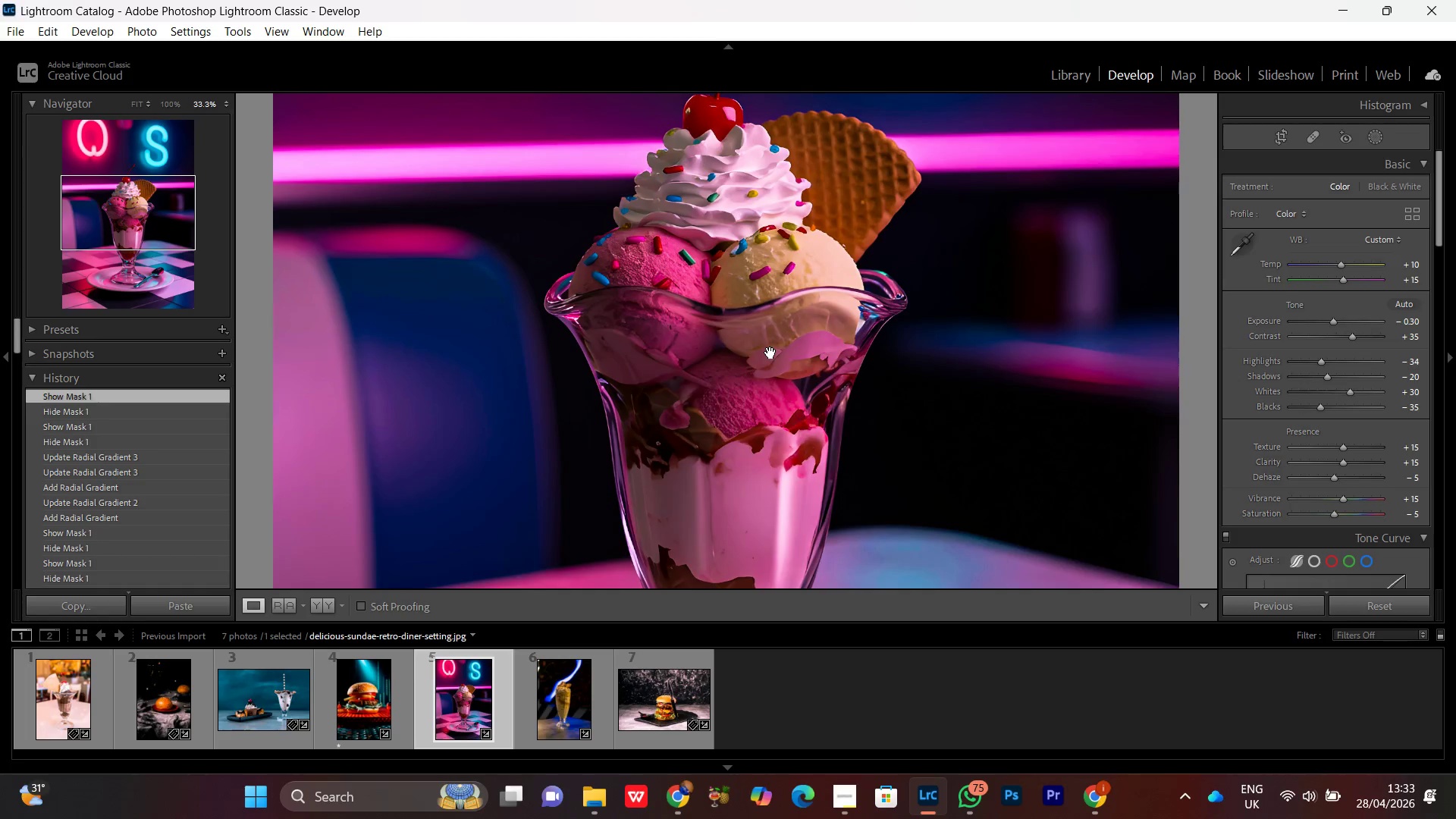 
left_click([770, 353])
 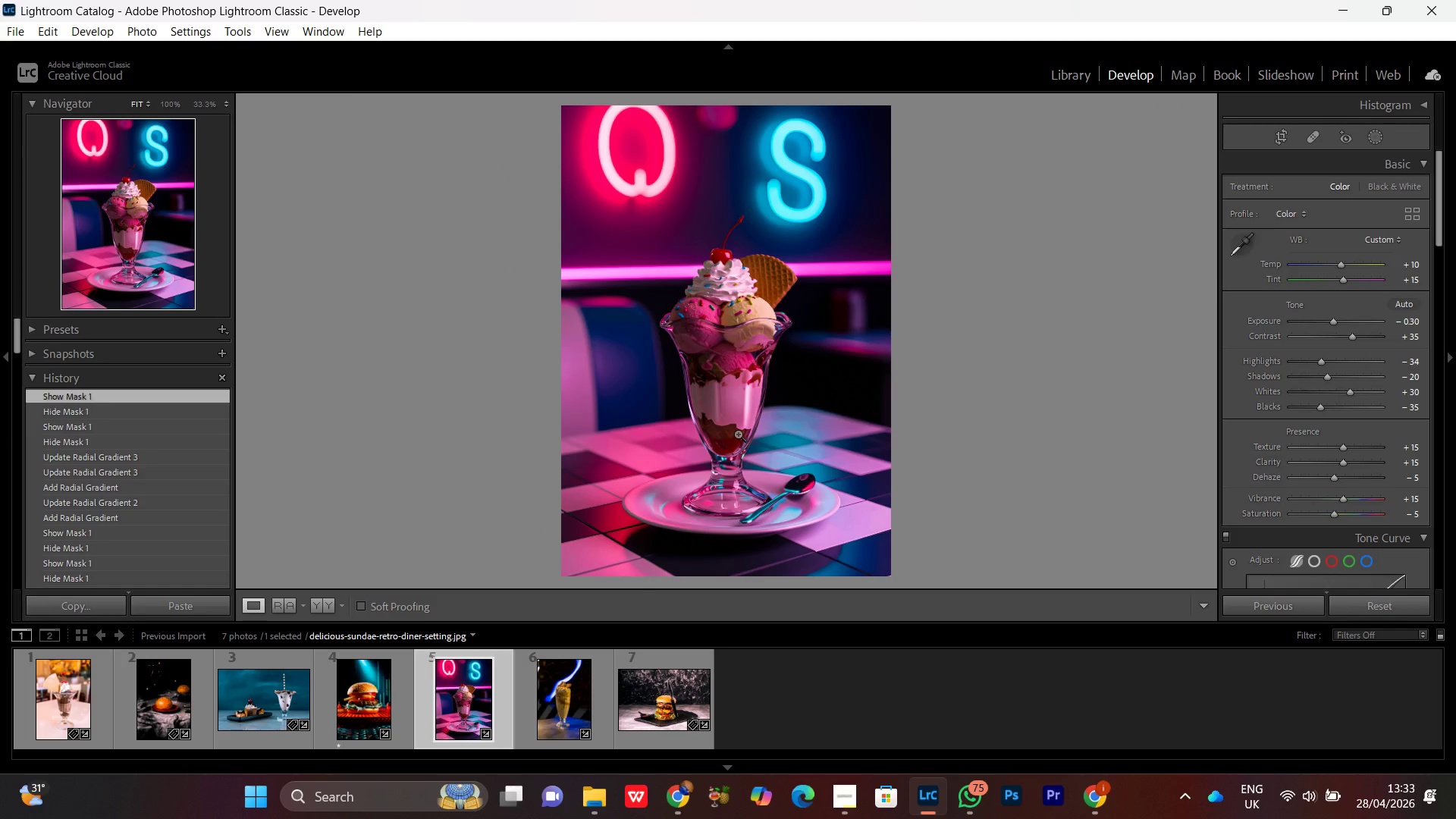 
wait(5.39)
 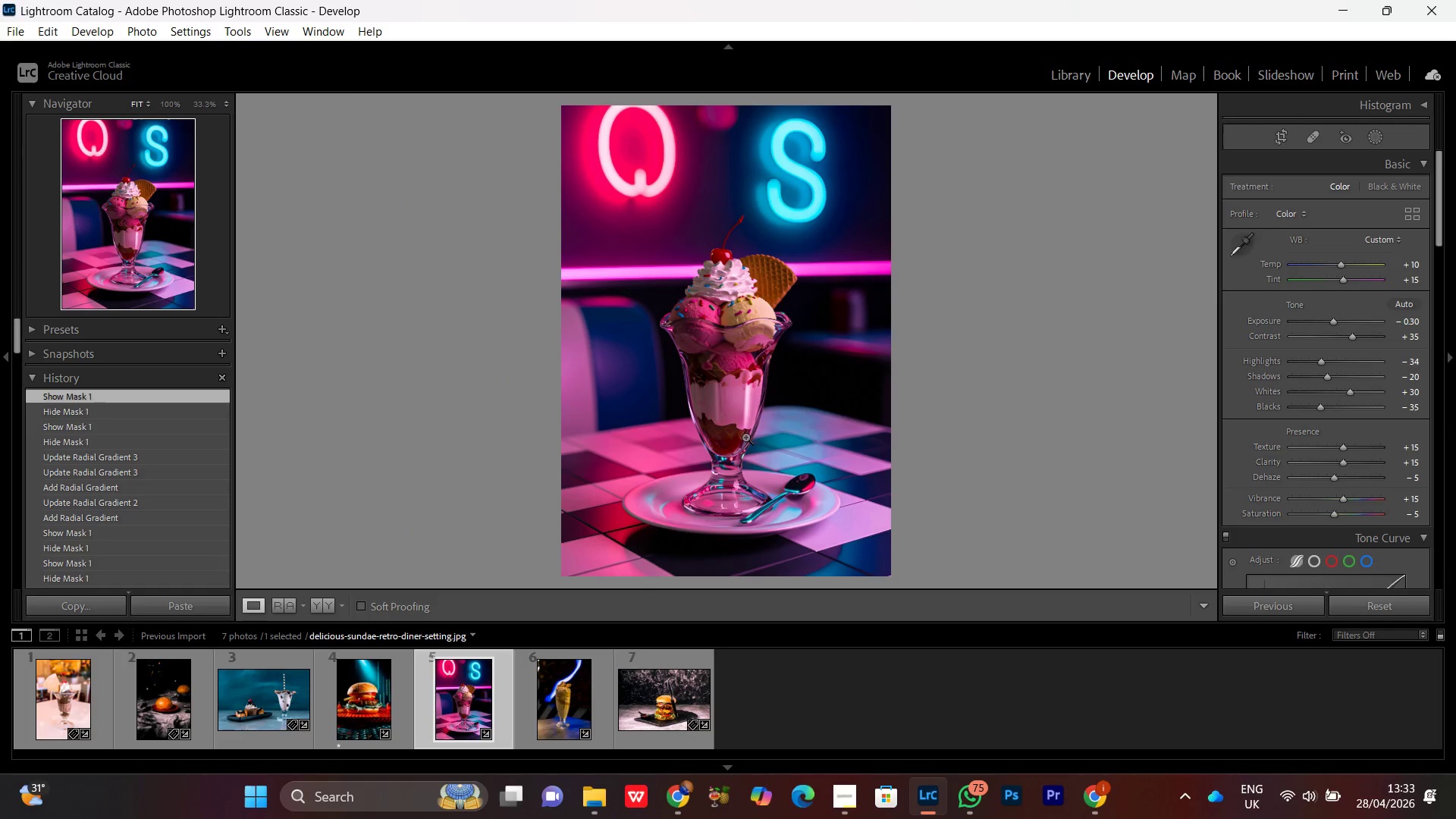 
double_click([738, 433])
 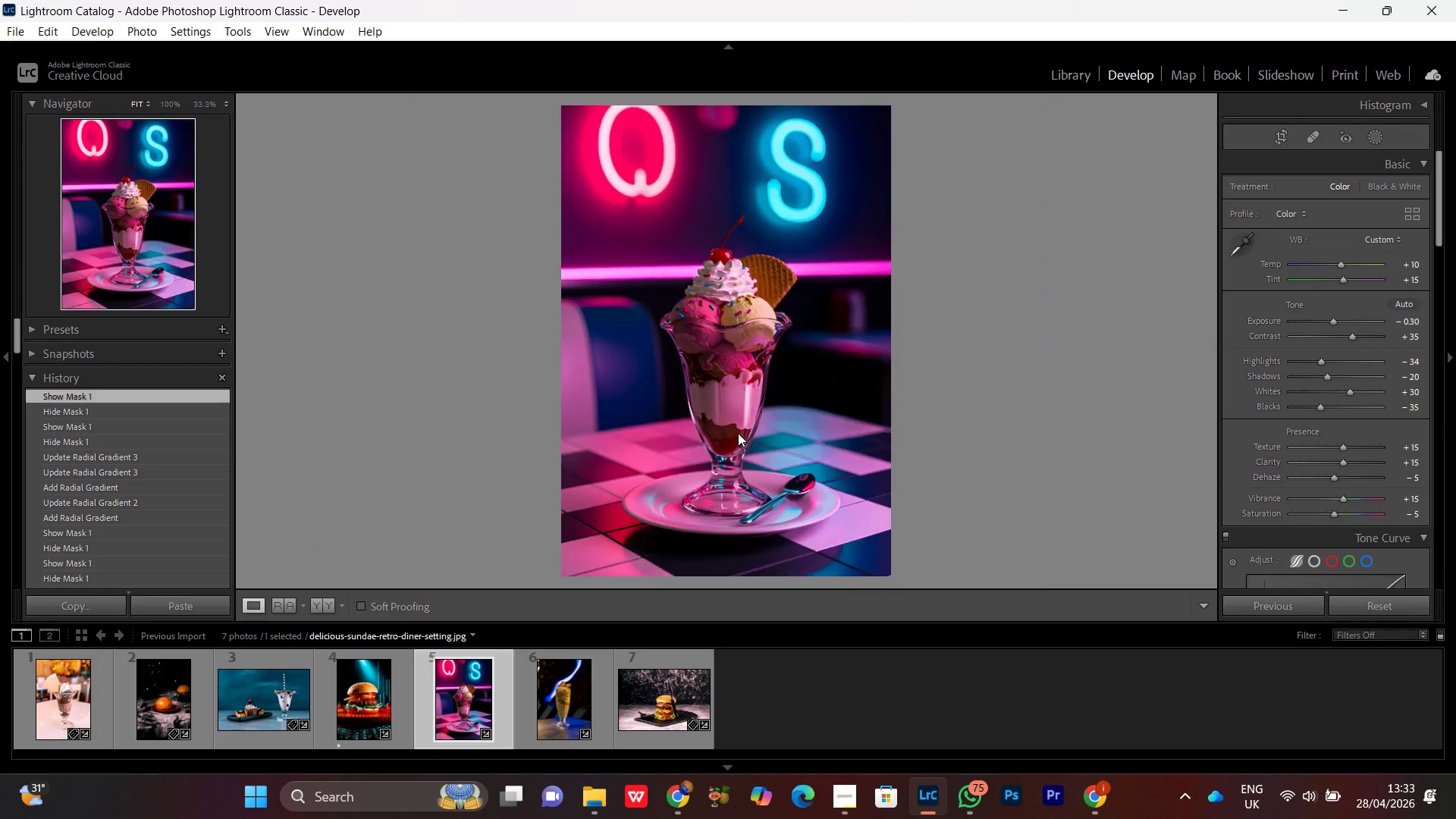 
triple_click([738, 433])
 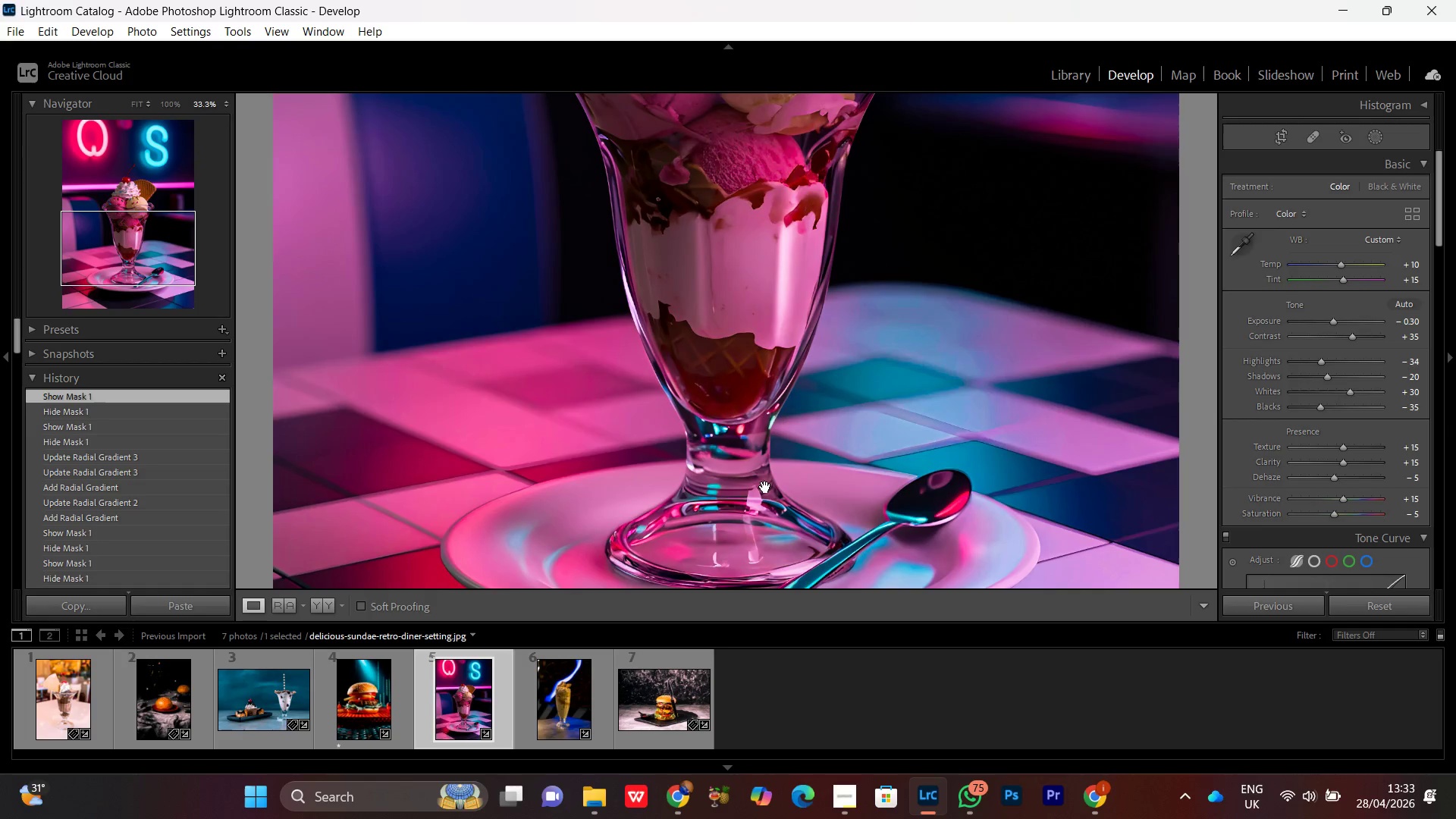 
left_click_drag(start_coordinate=[766, 488], to_coordinate=[762, 447])
 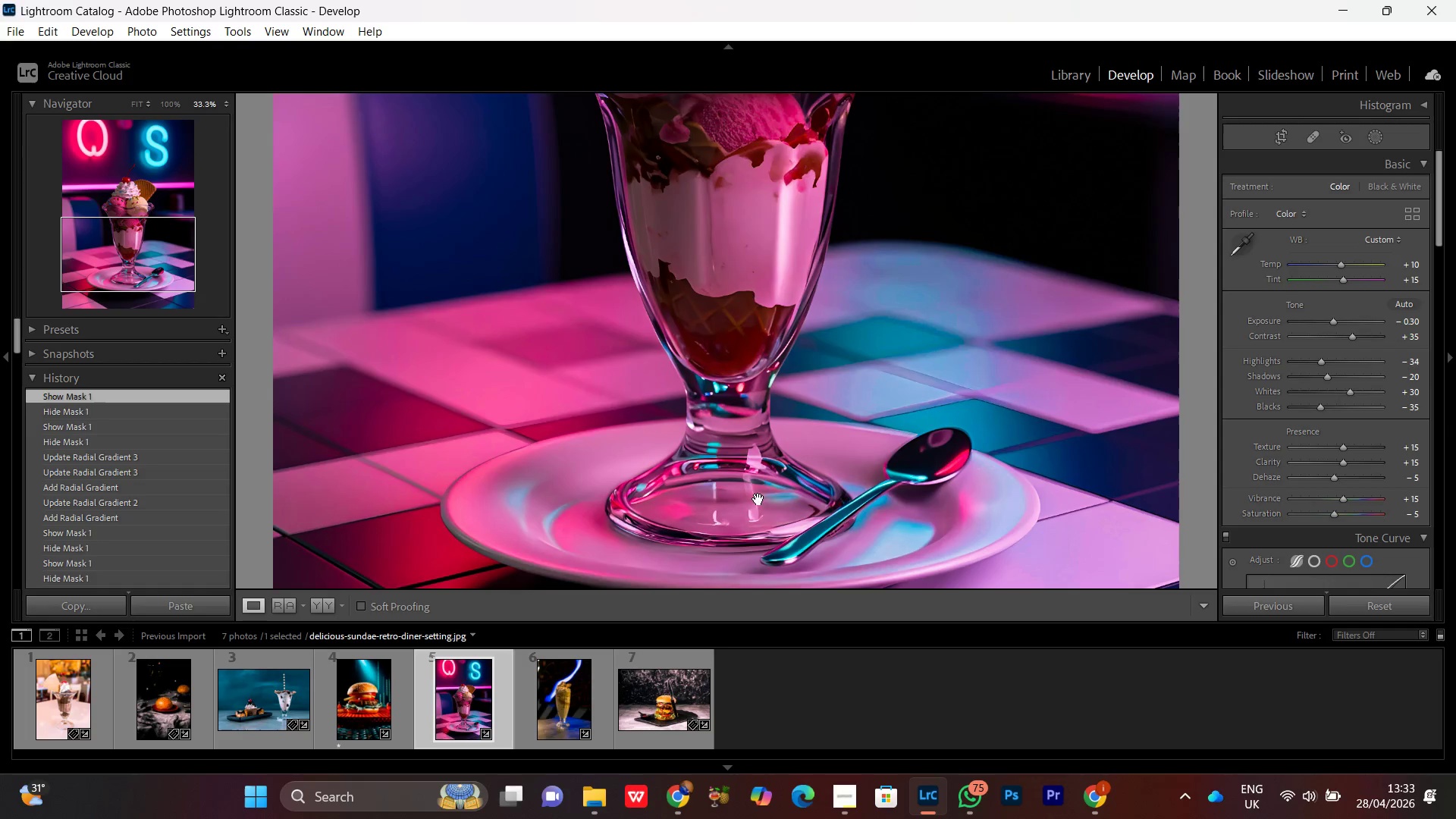 
left_click_drag(start_coordinate=[758, 497], to_coordinate=[765, 468])
 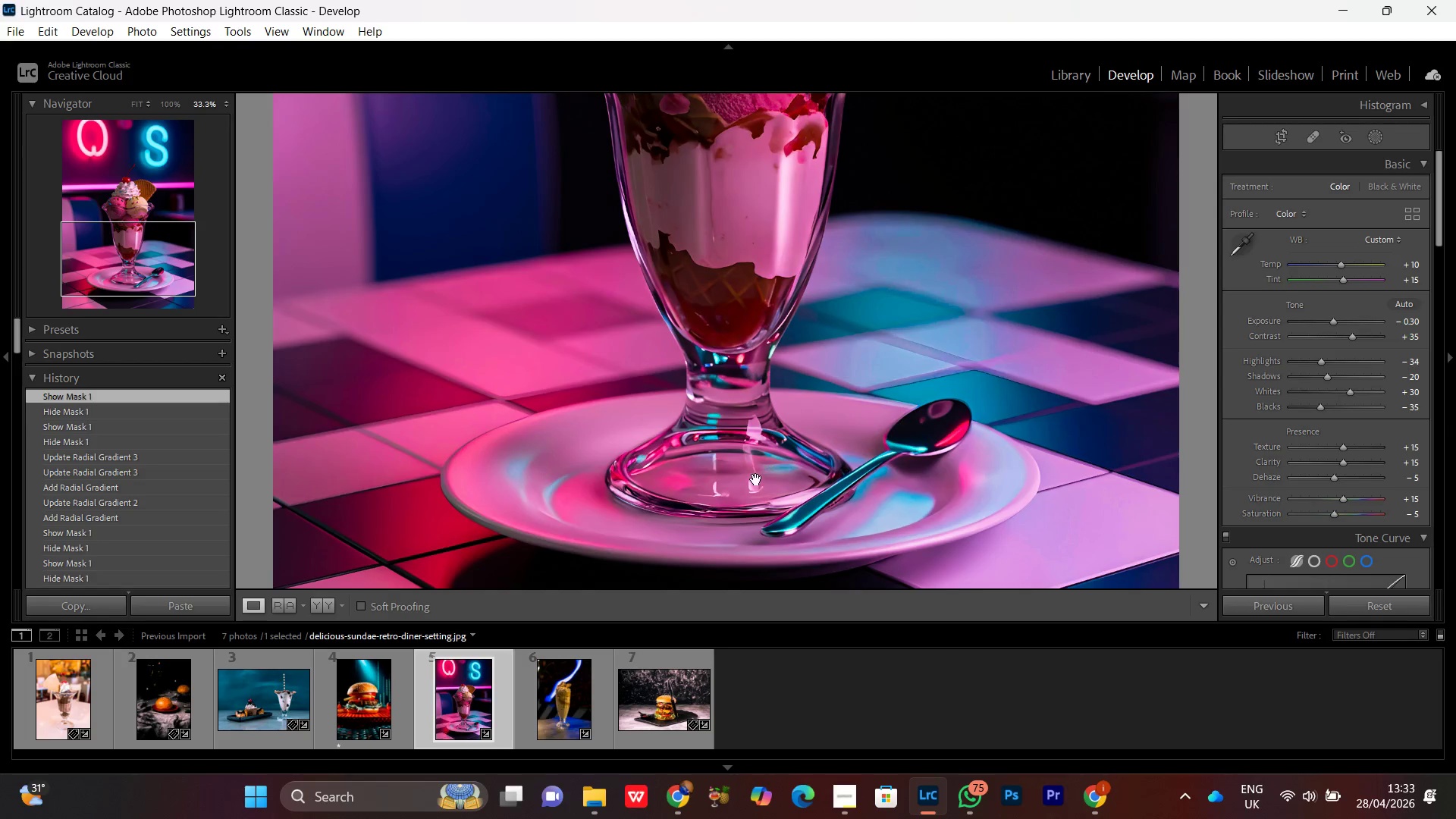 
left_click_drag(start_coordinate=[756, 479], to_coordinate=[750, 451])
 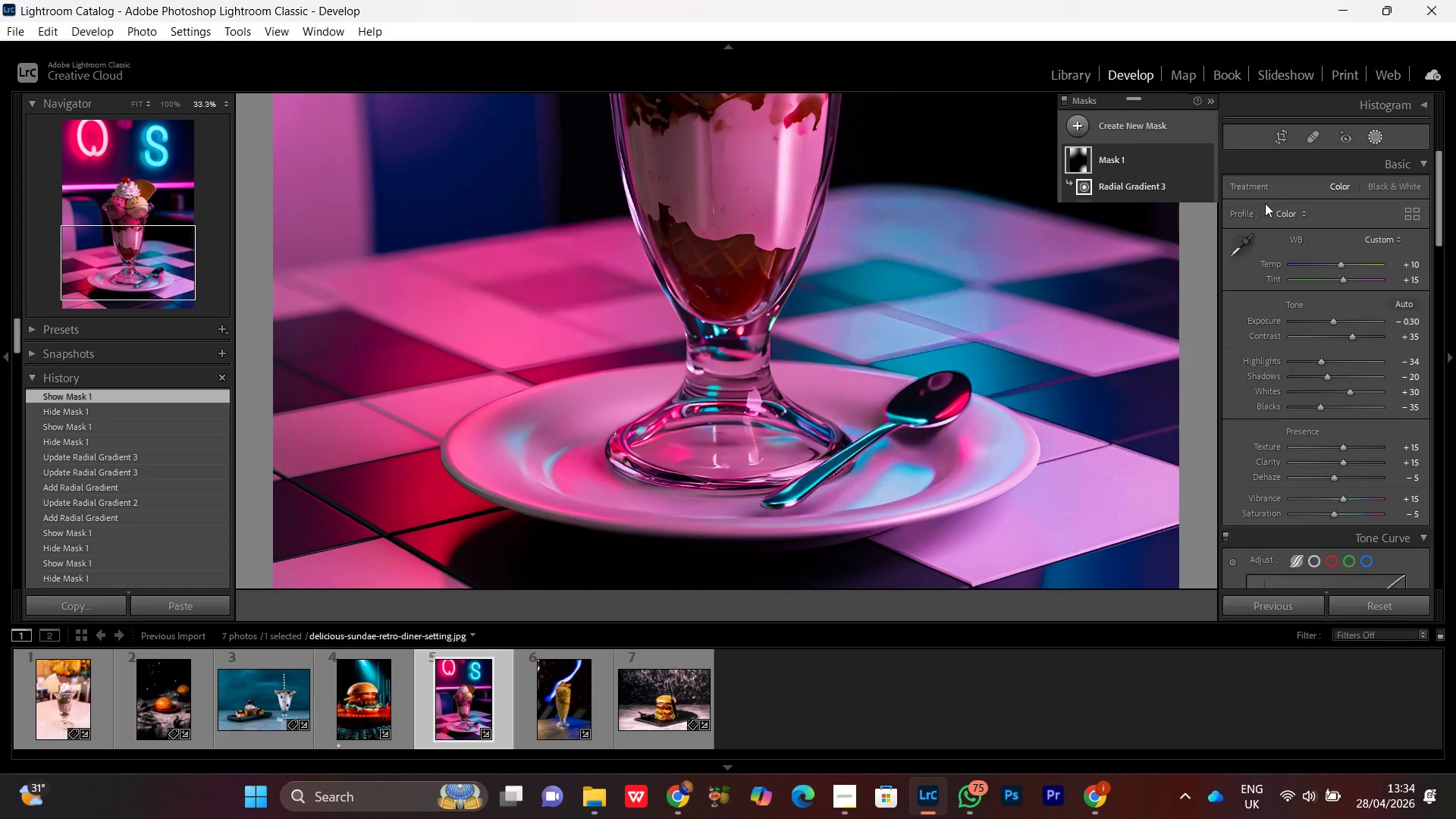 
left_click([1125, 125])
 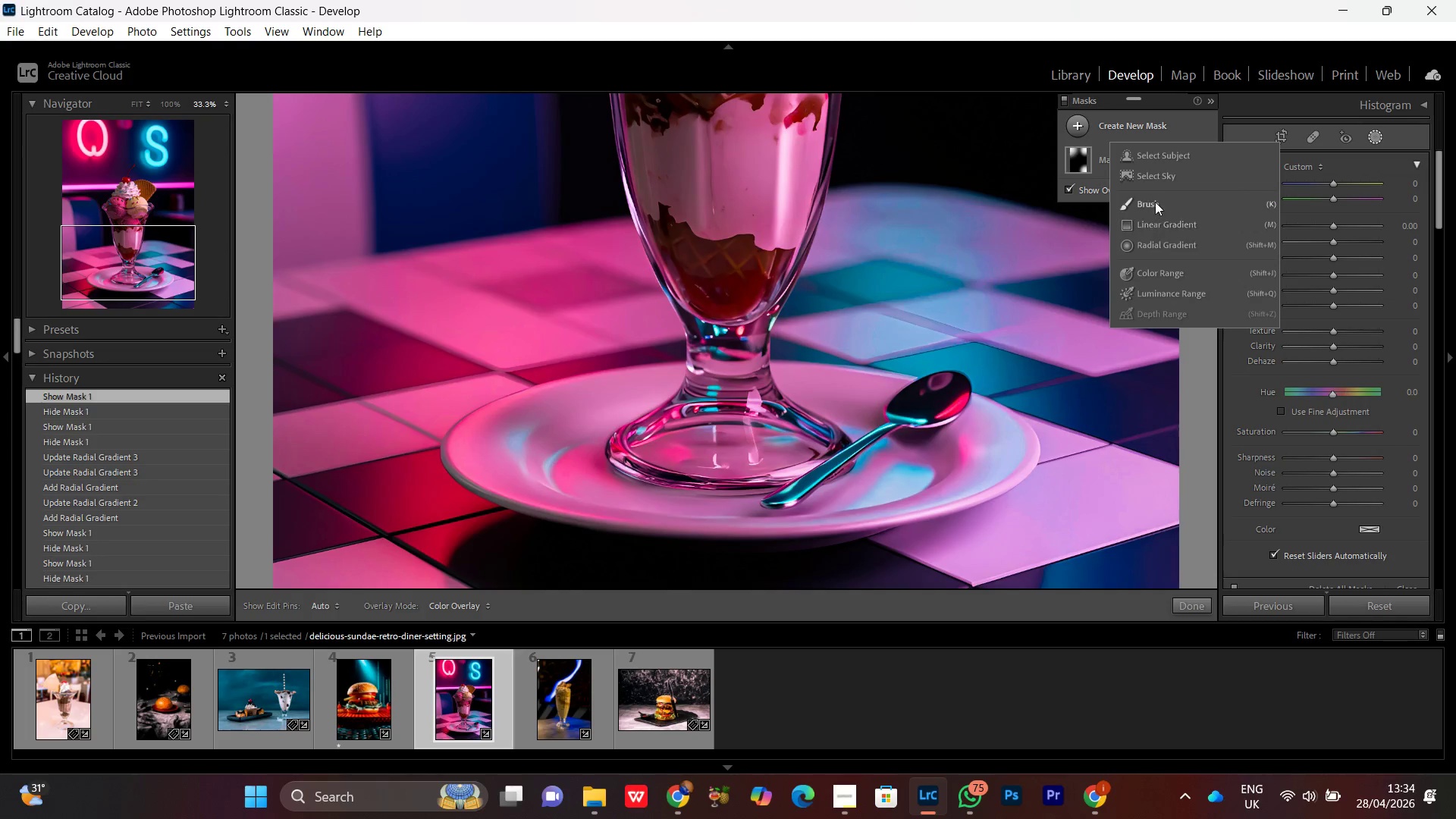 
left_click([1154, 202])
 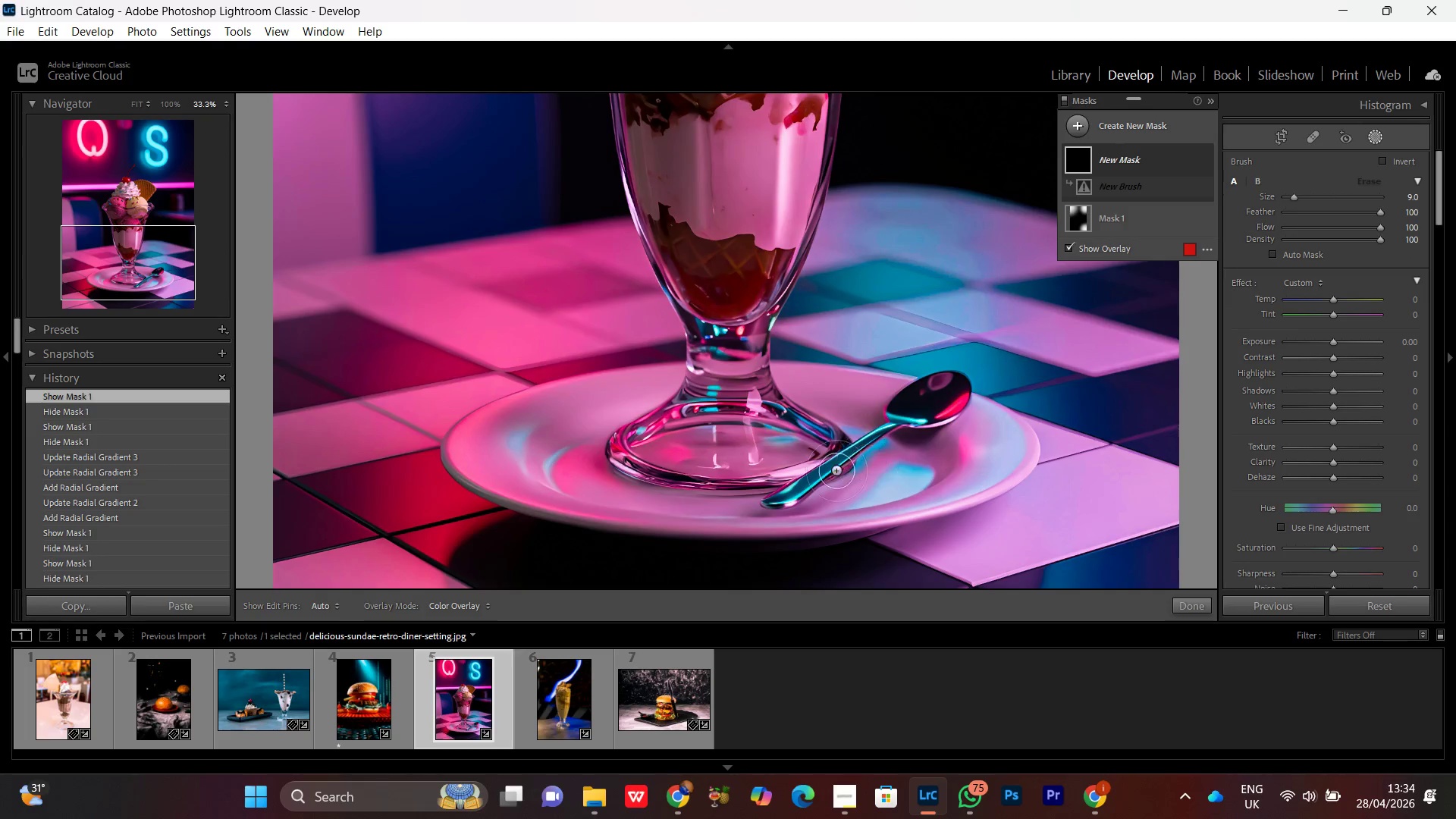 
scroll: coordinate [779, 502], scroll_direction: down, amount: 5.0
 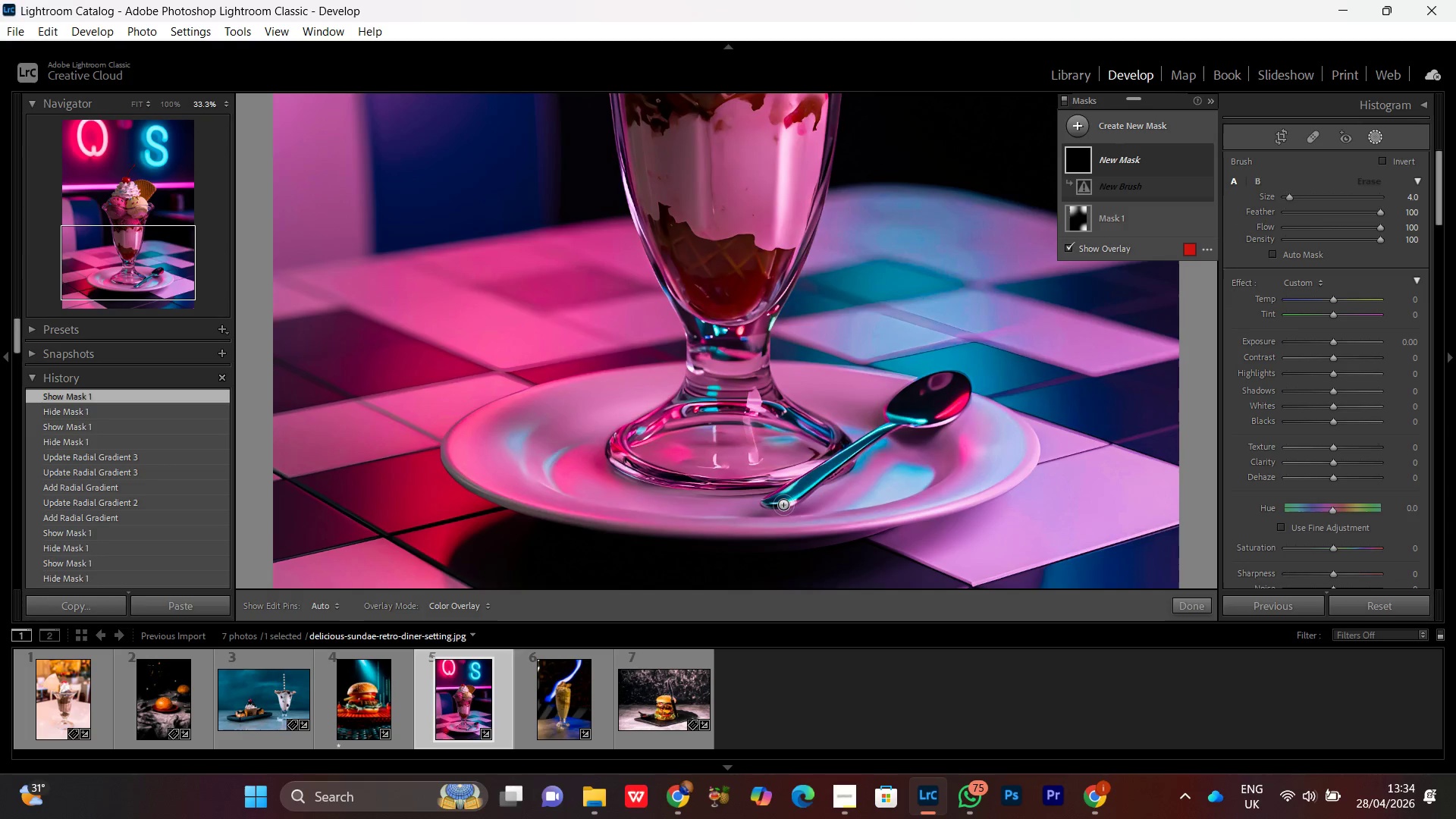 
scroll: coordinate [783, 505], scroll_direction: none, amount: 0.0
 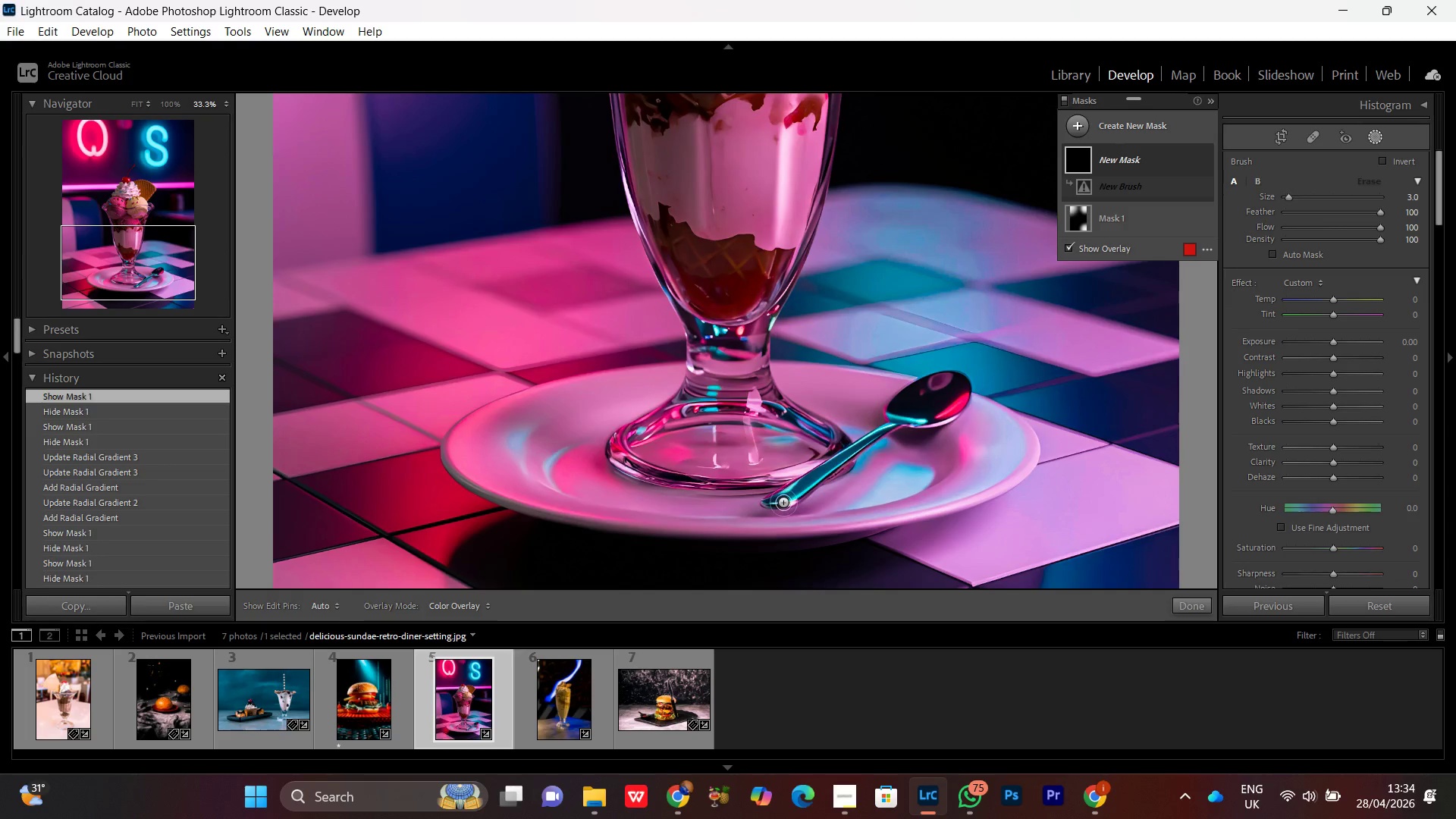 
left_click_drag(start_coordinate=[783, 503], to_coordinate=[866, 434])
 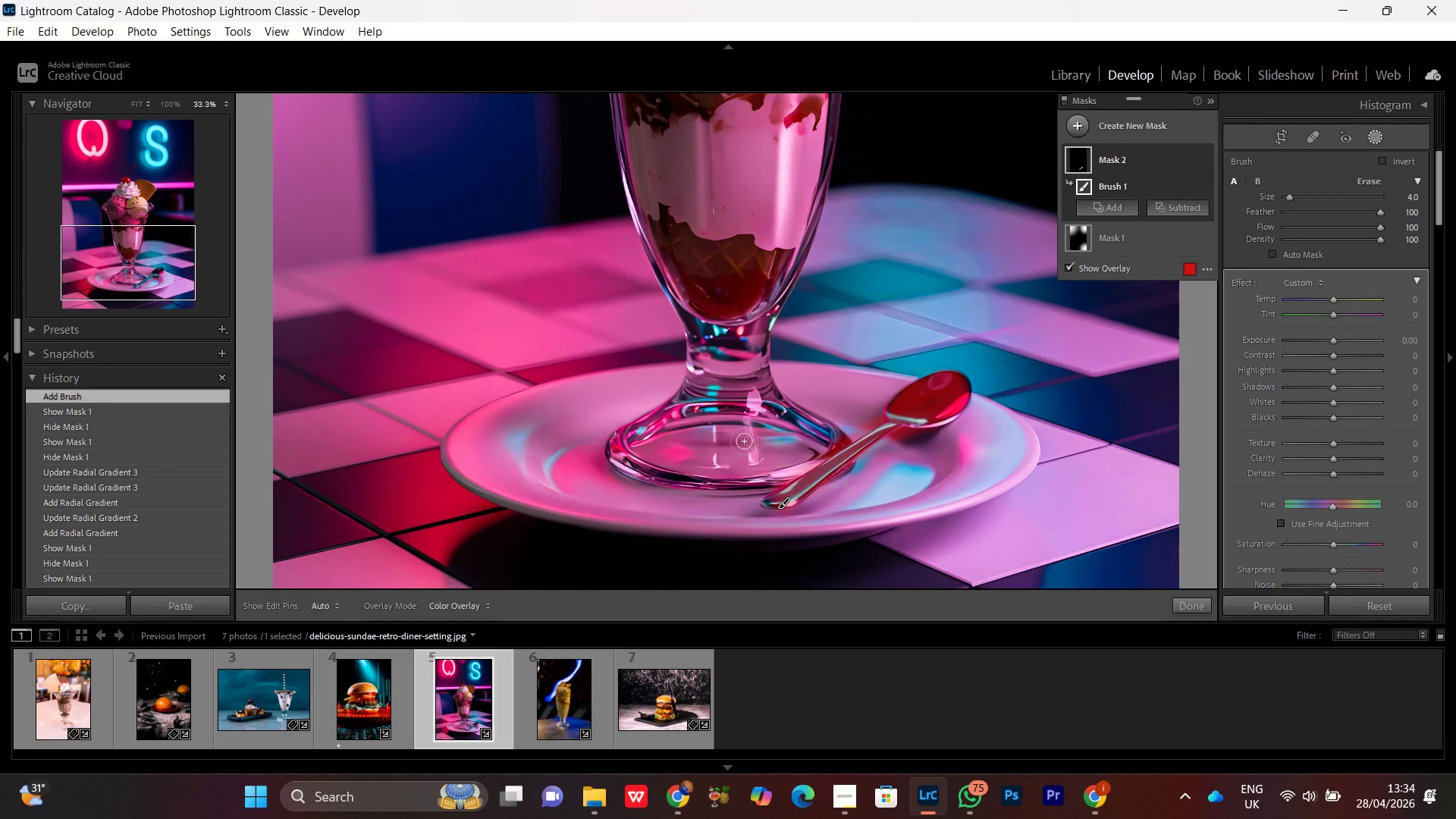 
scroll: coordinate [783, 503], scroll_direction: none, amount: 0.0
 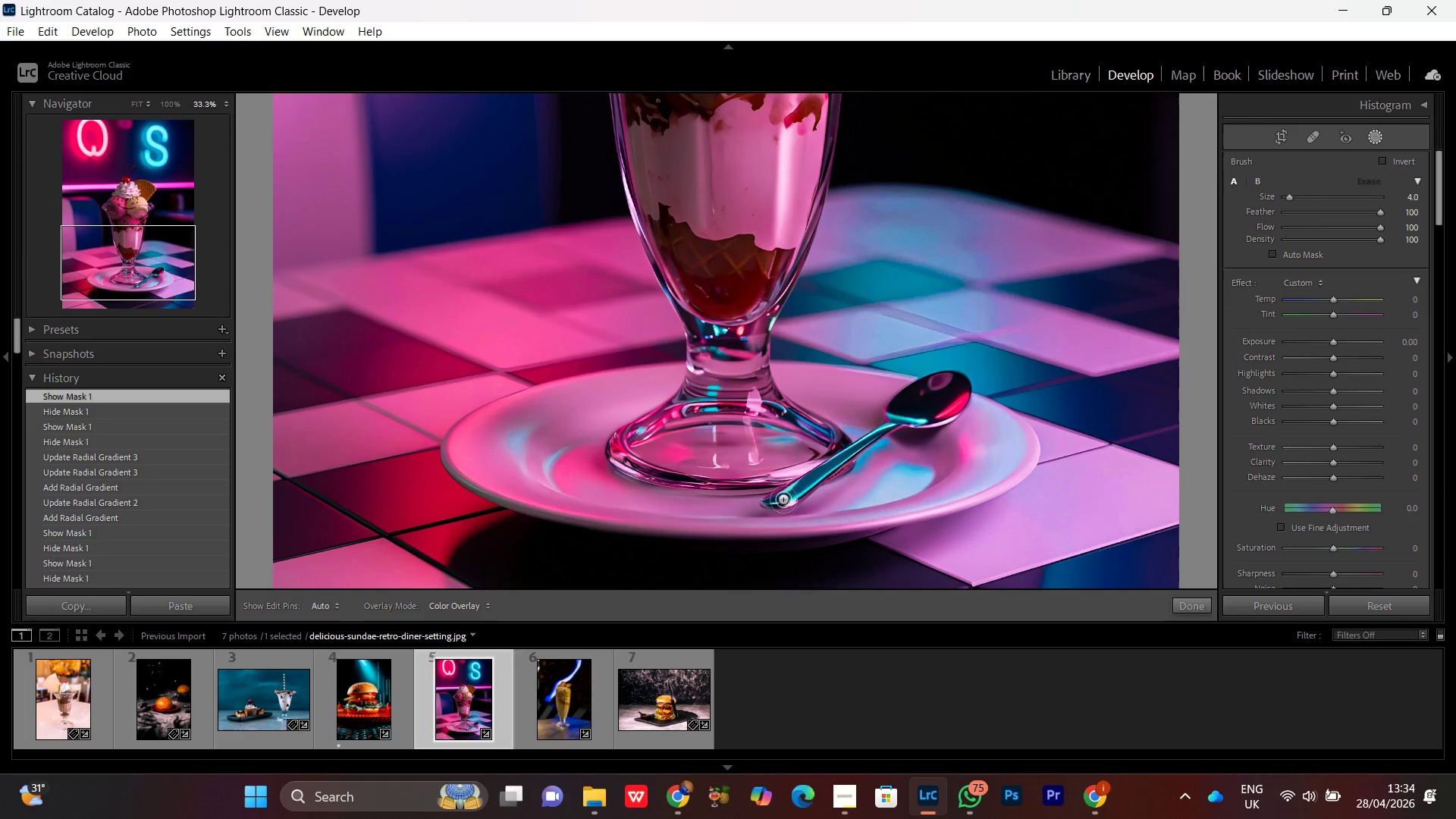 
wait(6.59)
 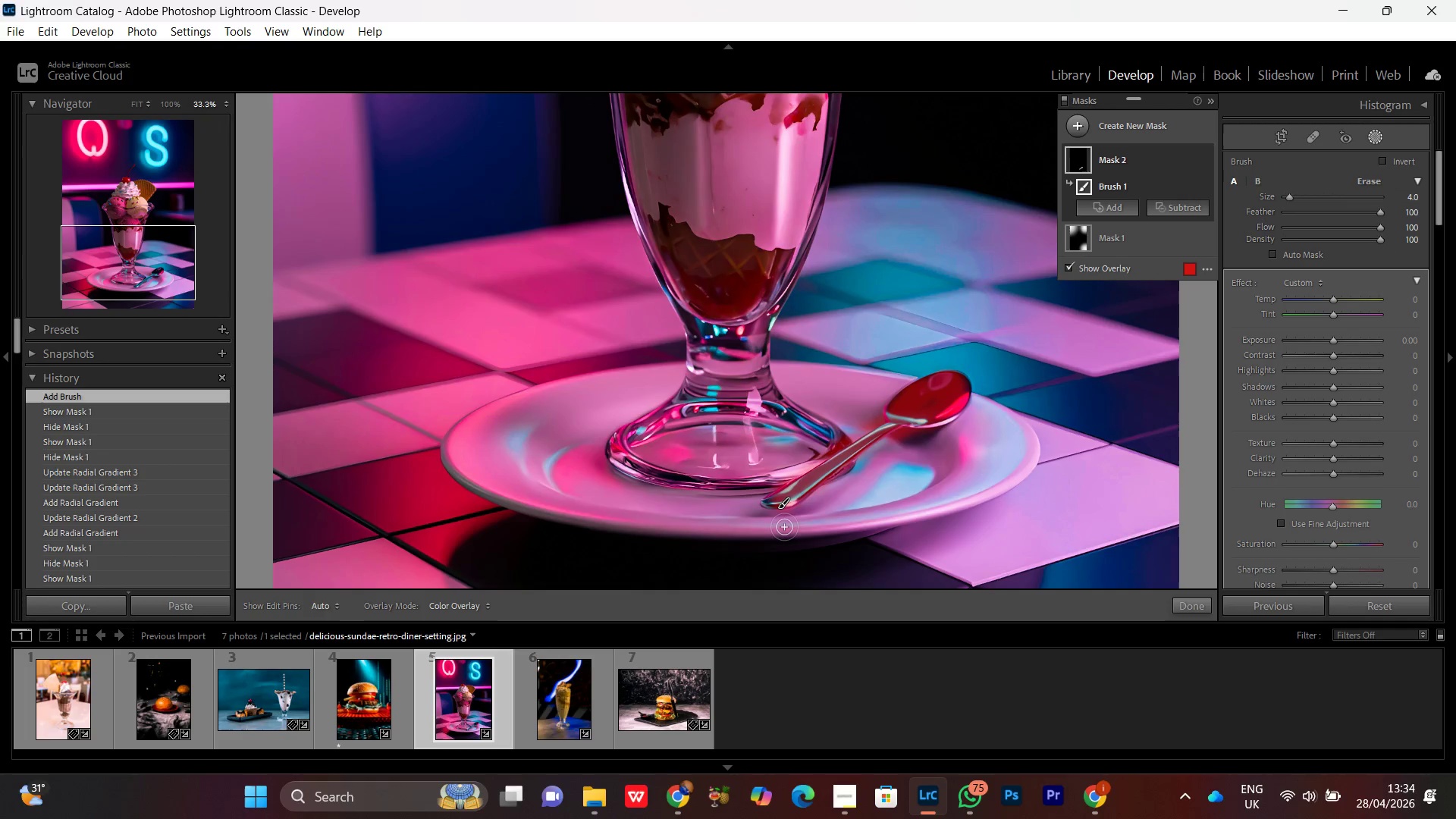 
hold_key(key=Space, duration=0.48)
 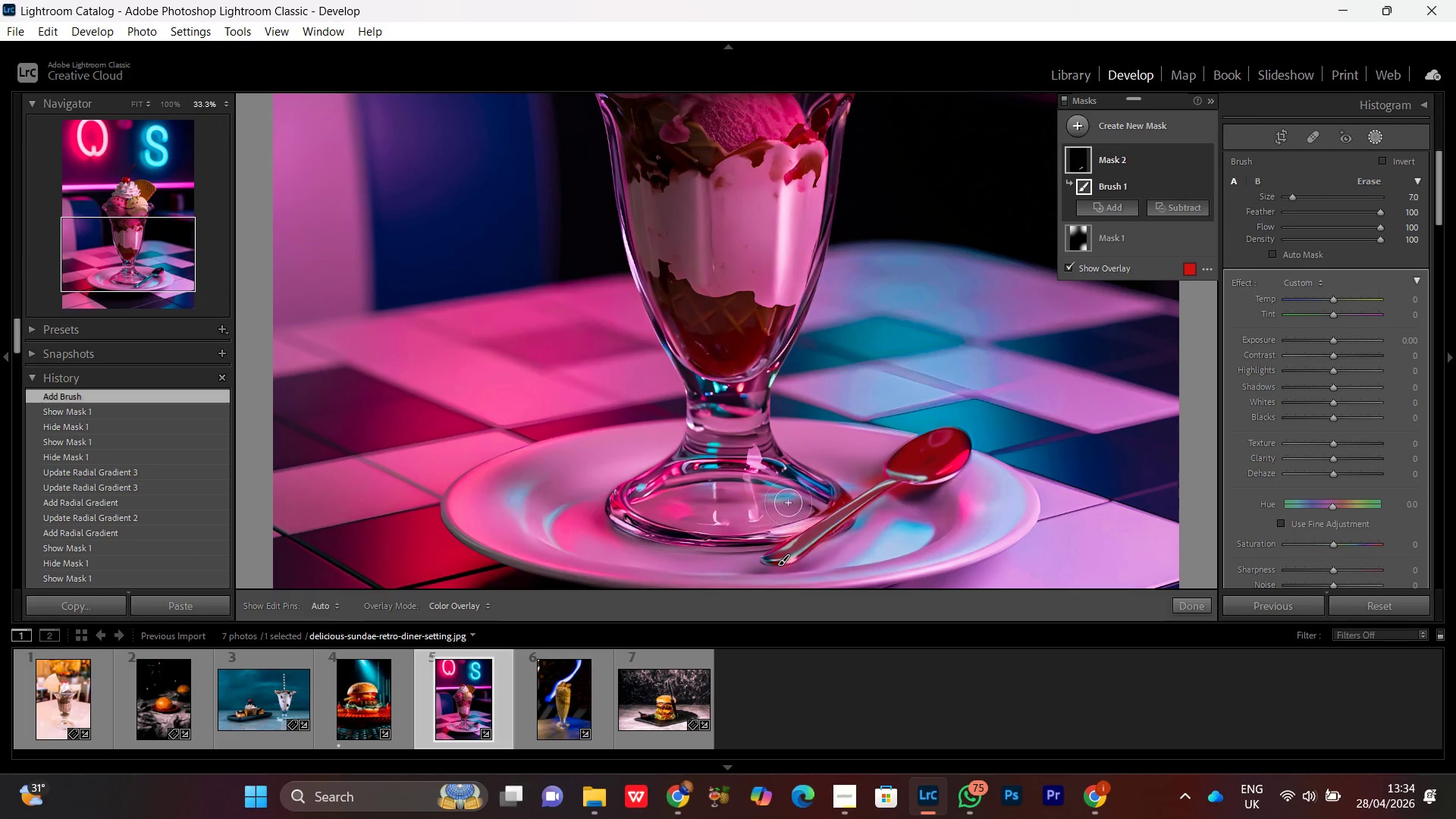 
left_click_drag(start_coordinate=[723, 407], to_coordinate=[703, 464])
 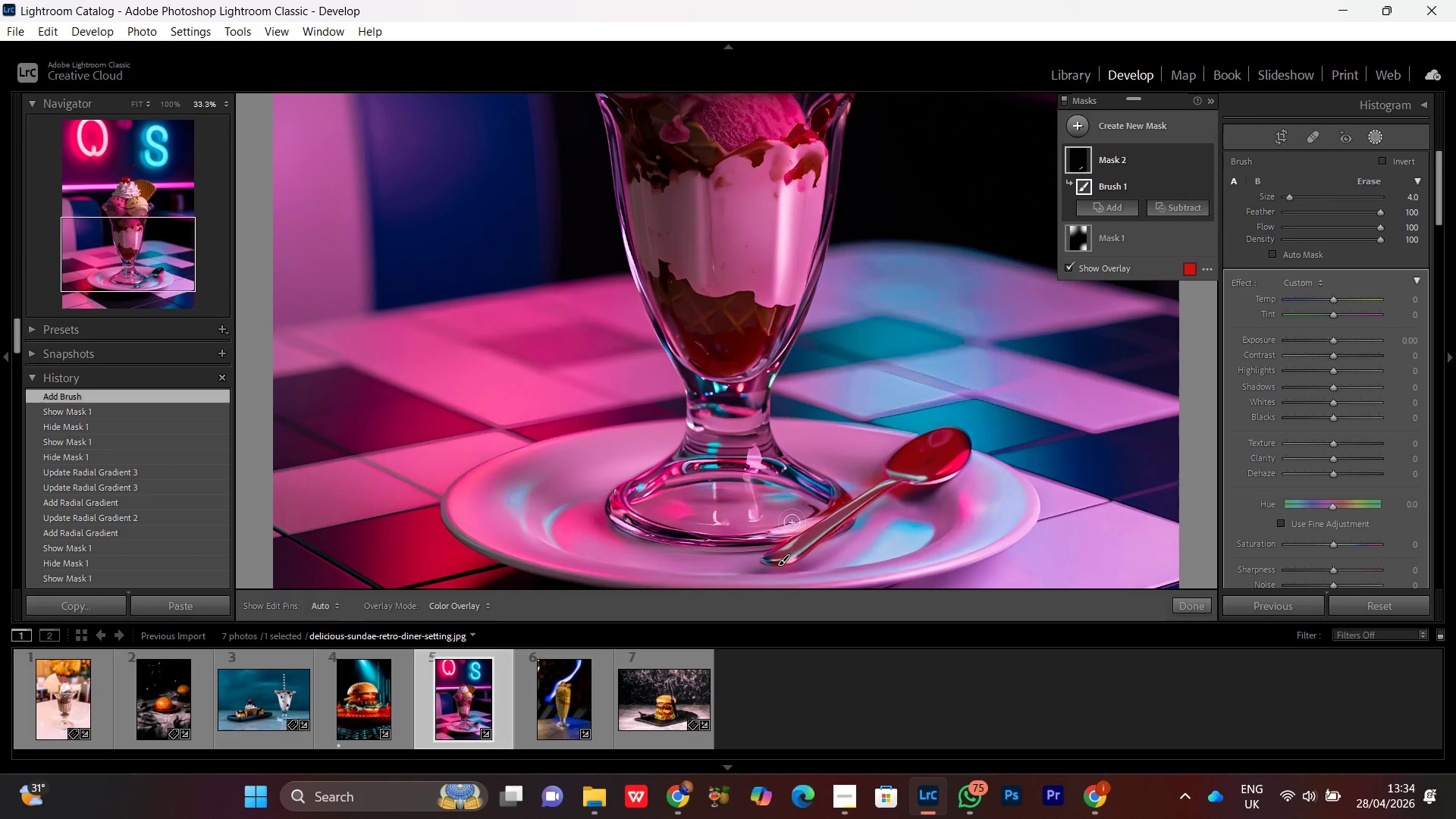 
left_click_drag(start_coordinate=[797, 485], to_coordinate=[732, 365])
 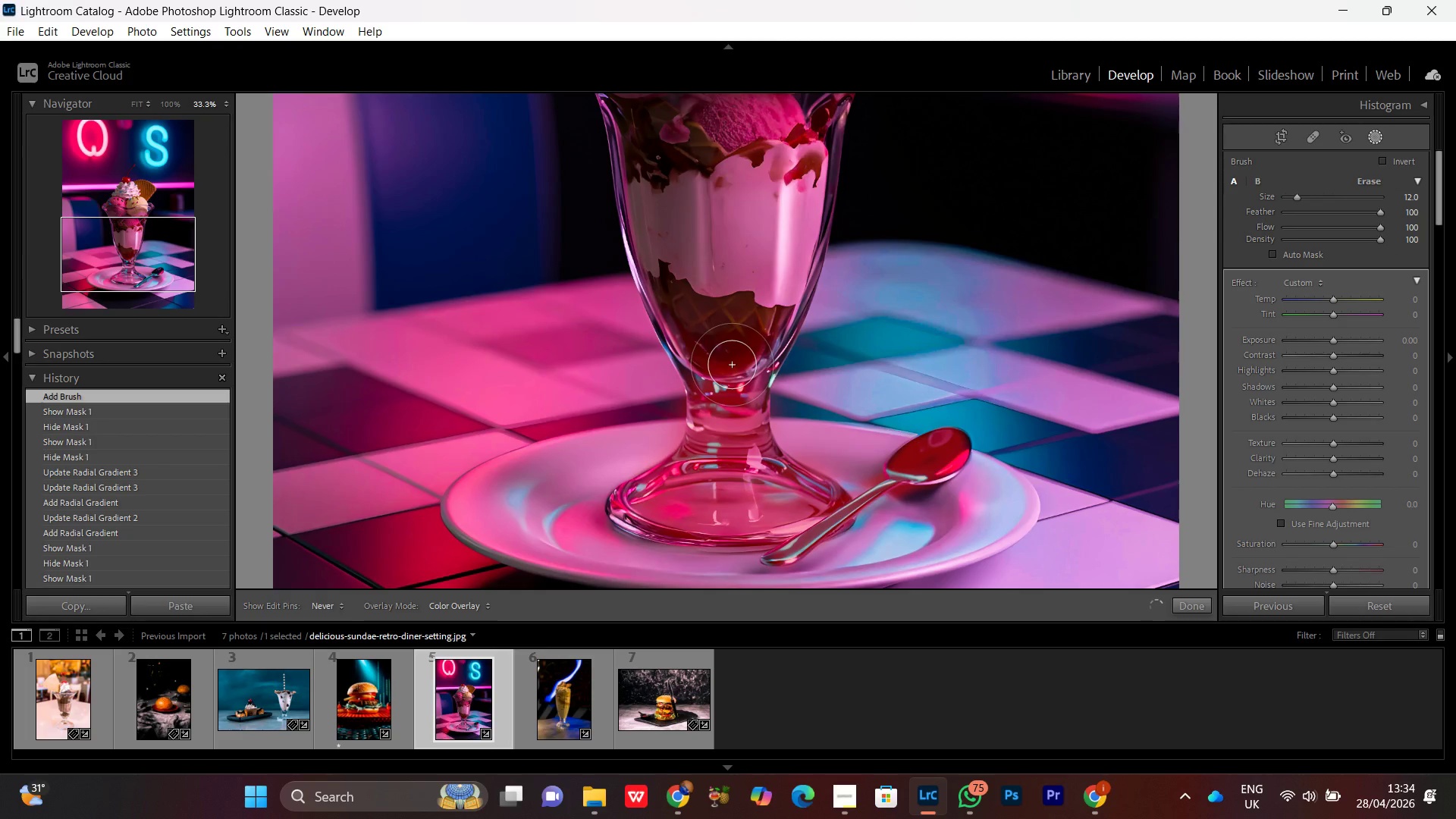 
scroll: coordinate [788, 503], scroll_direction: up, amount: 8.0
 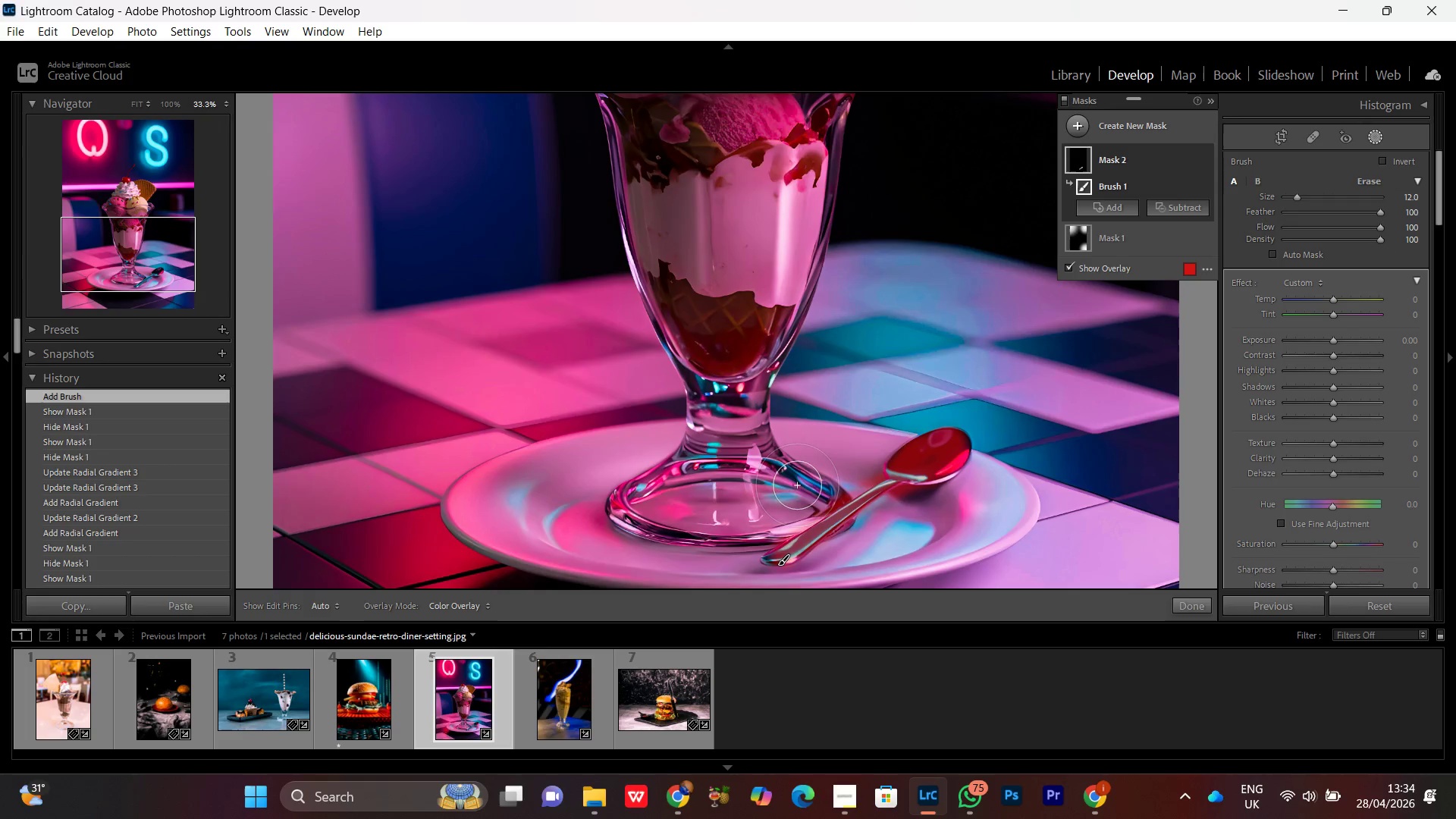 
hold_key(key=Space, duration=0.67)
 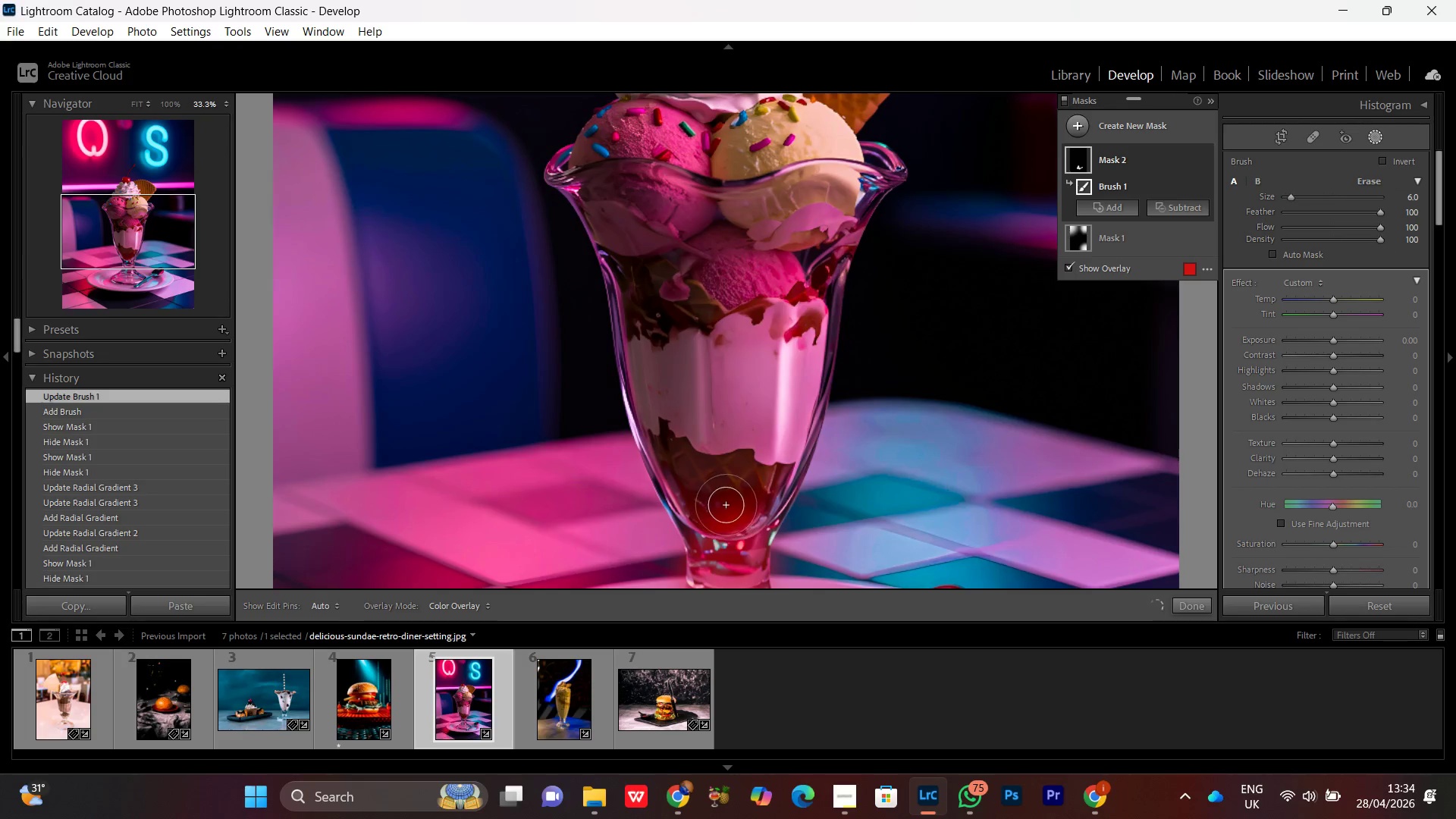 
left_click_drag(start_coordinate=[731, 372], to_coordinate=[733, 530])
 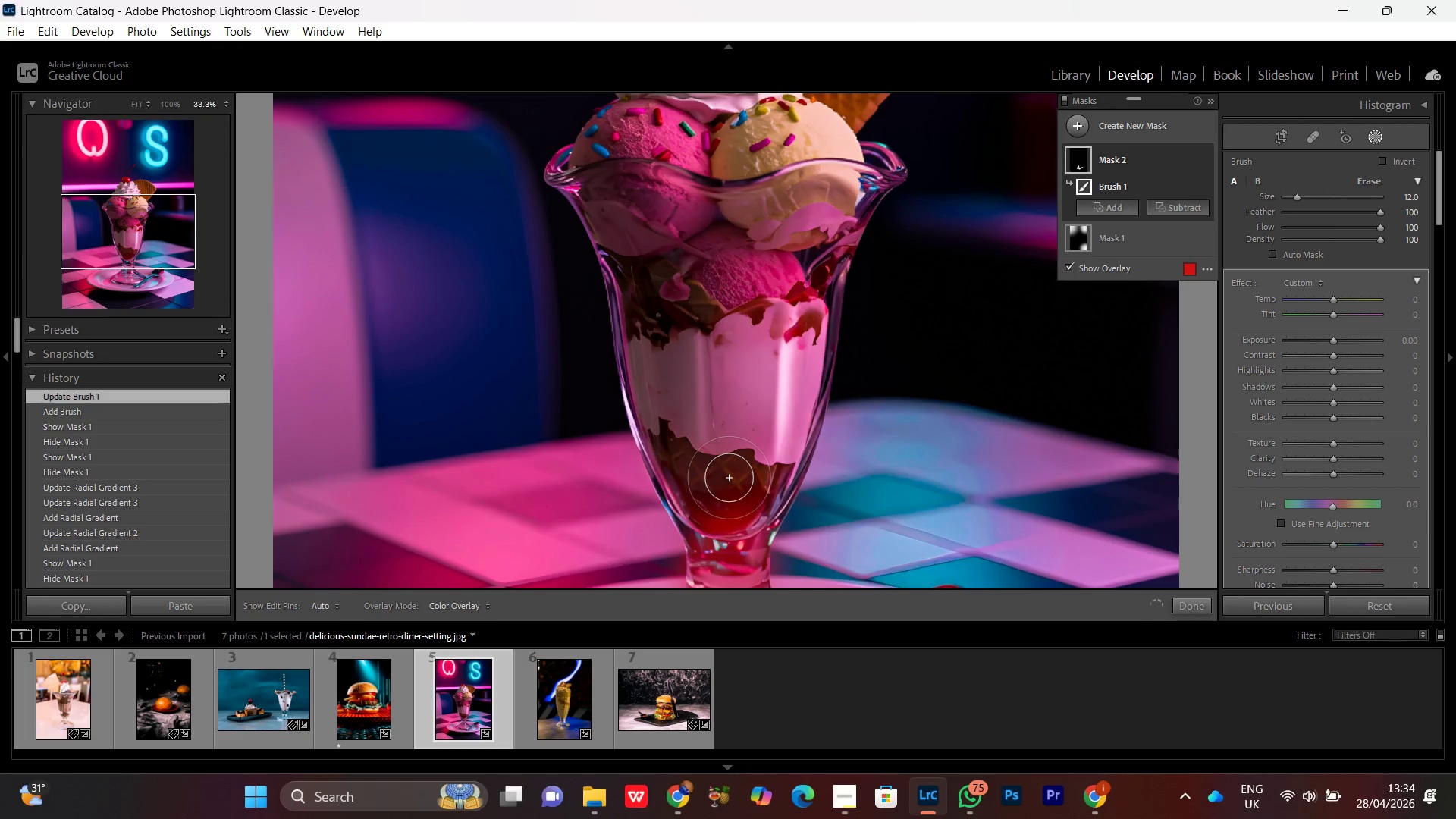 
left_click_drag(start_coordinate=[723, 544], to_coordinate=[750, 260])
 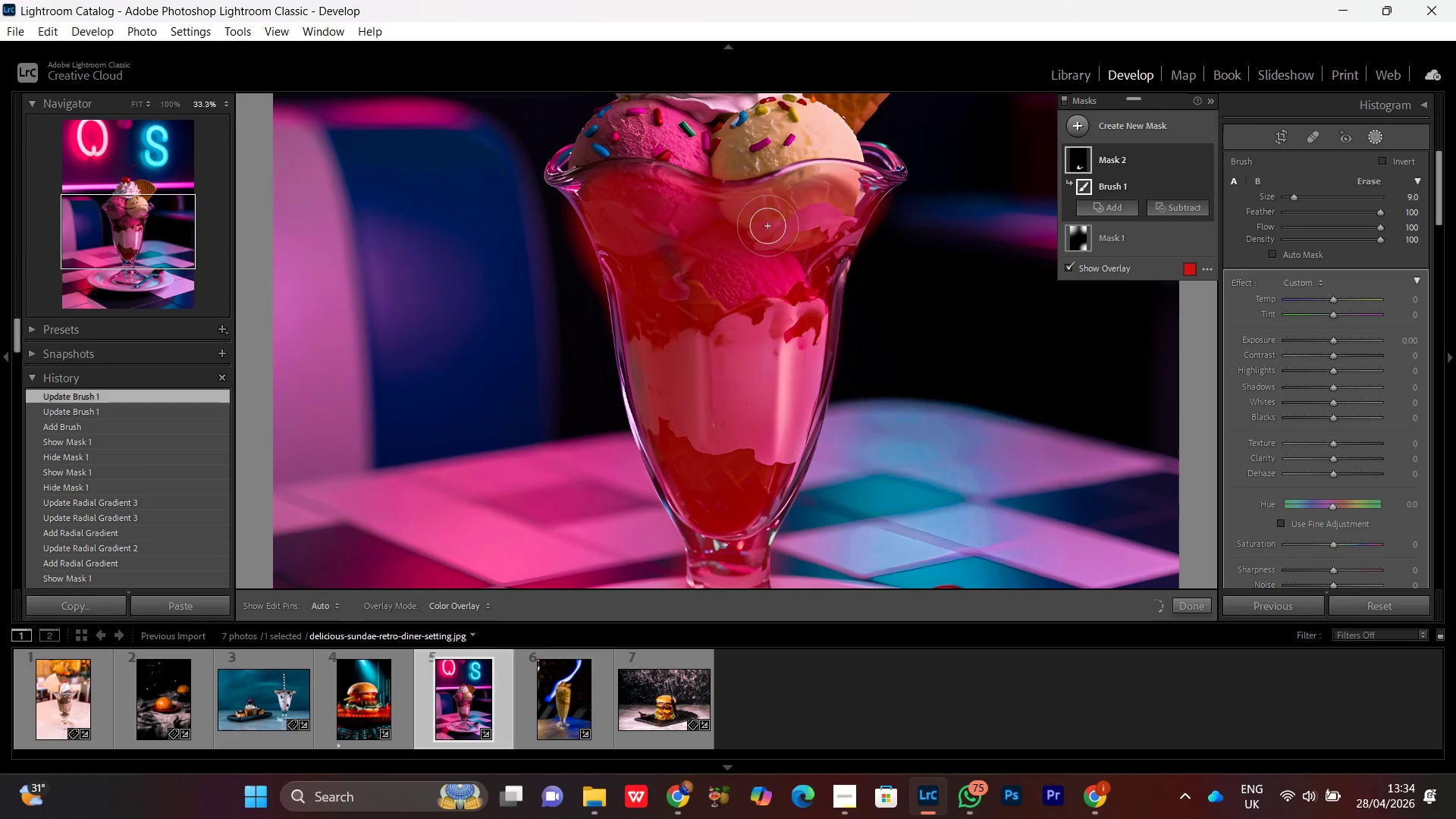 
scroll: coordinate [720, 523], scroll_direction: down, amount: 6.0
 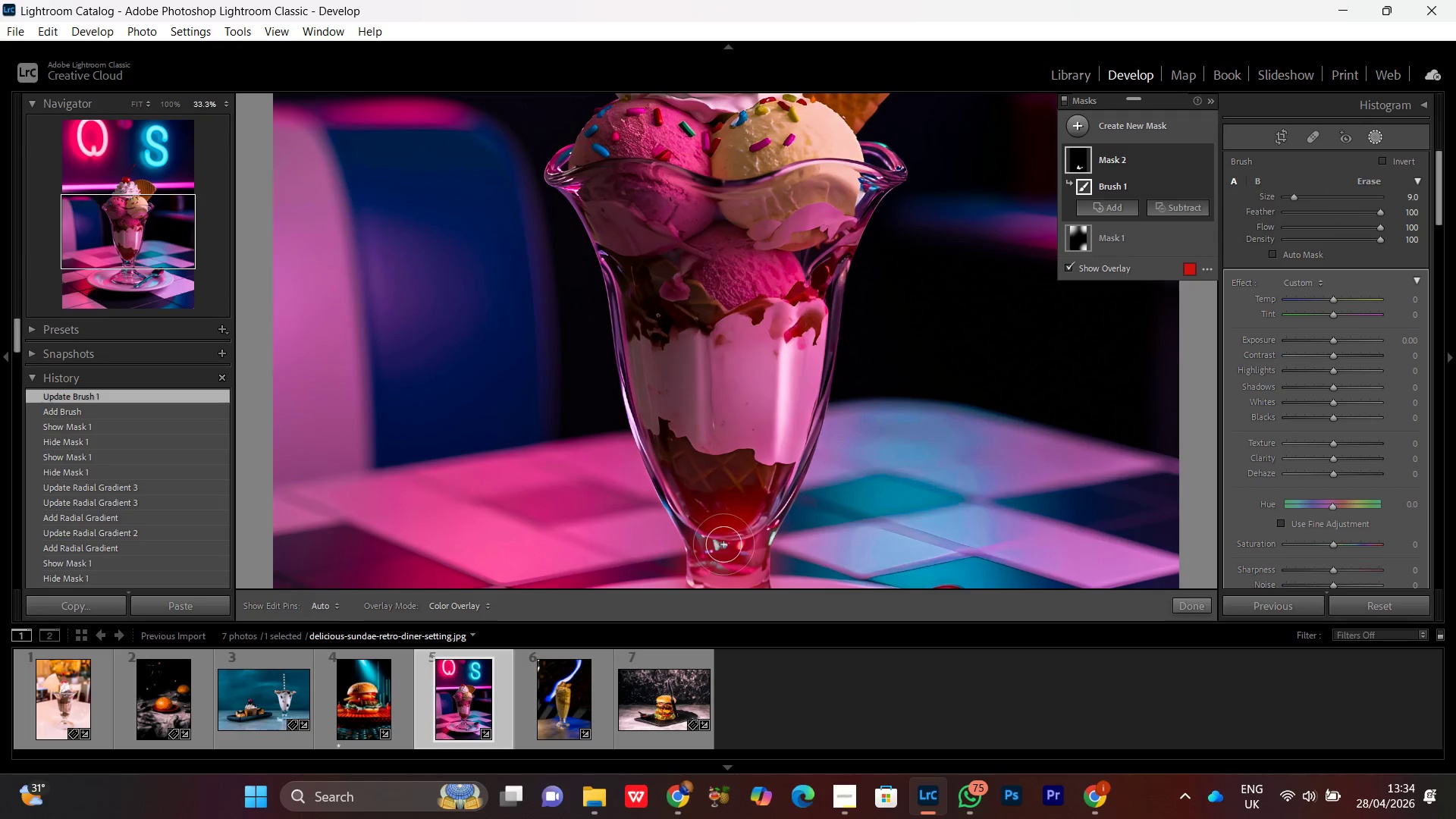 
left_click_drag(start_coordinate=[784, 208], to_coordinate=[774, 413])
 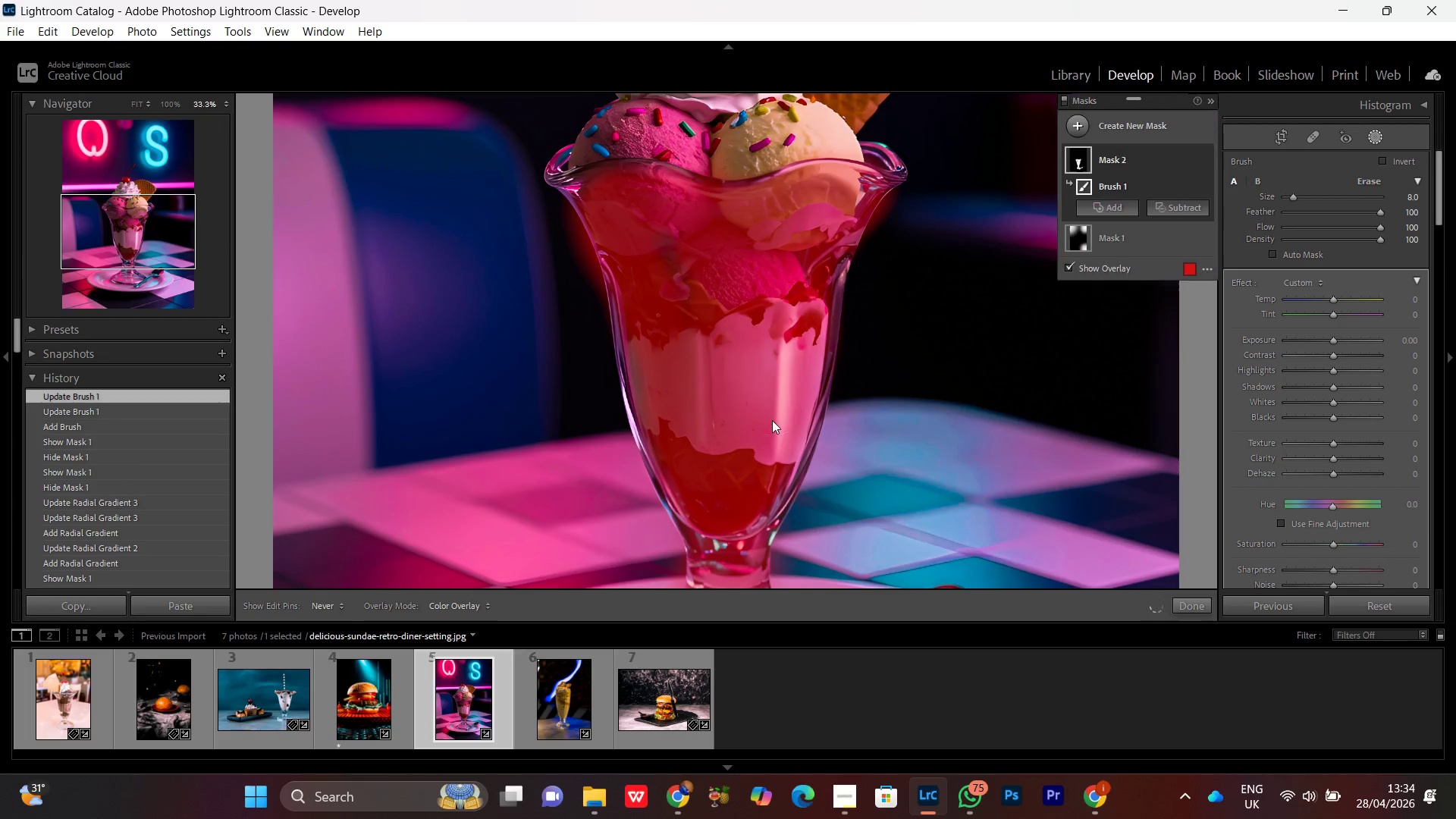 
scroll: coordinate [785, 204], scroll_direction: down, amount: 4.0
 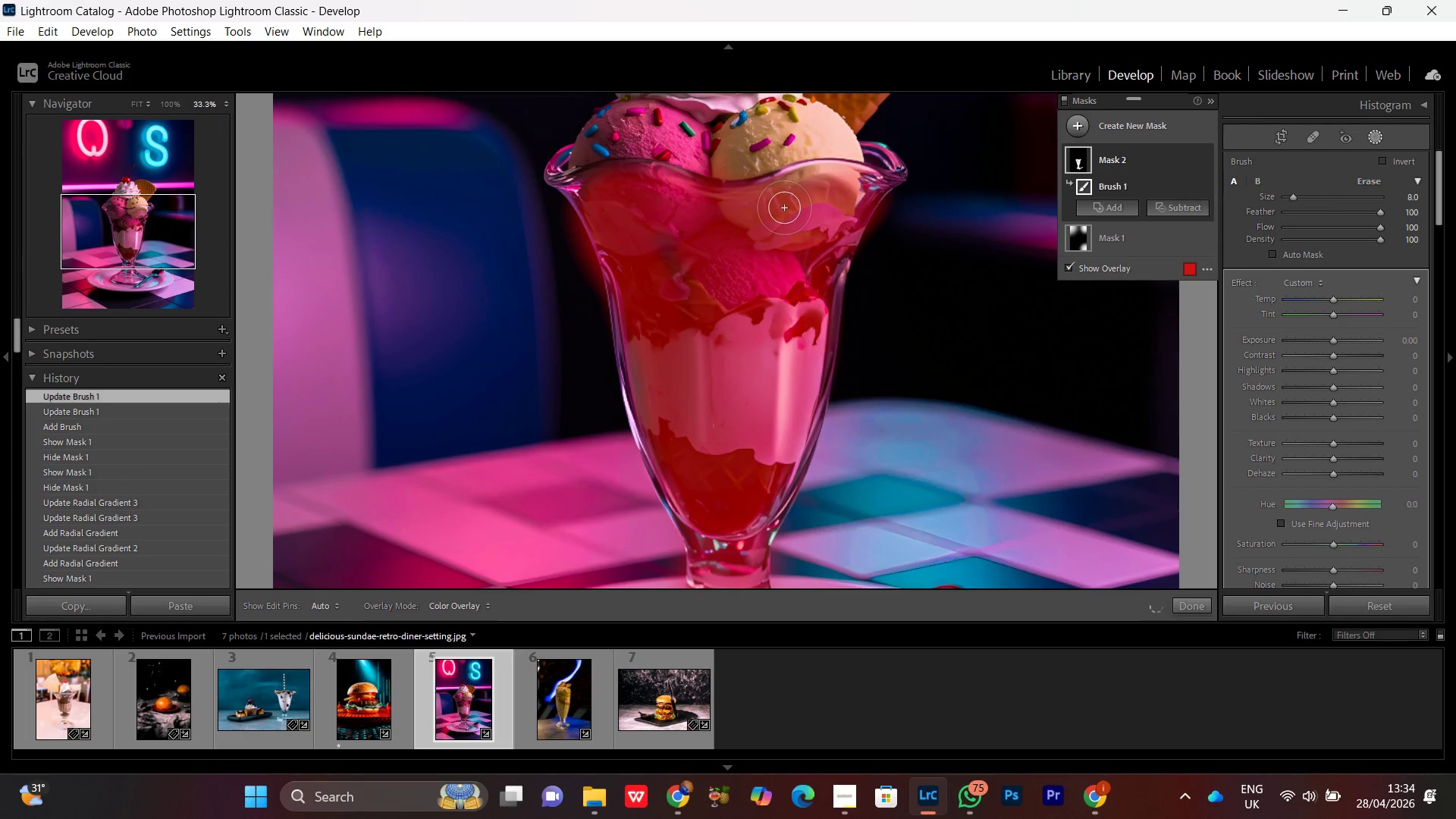 
hold_key(key=Space, duration=1.53)
 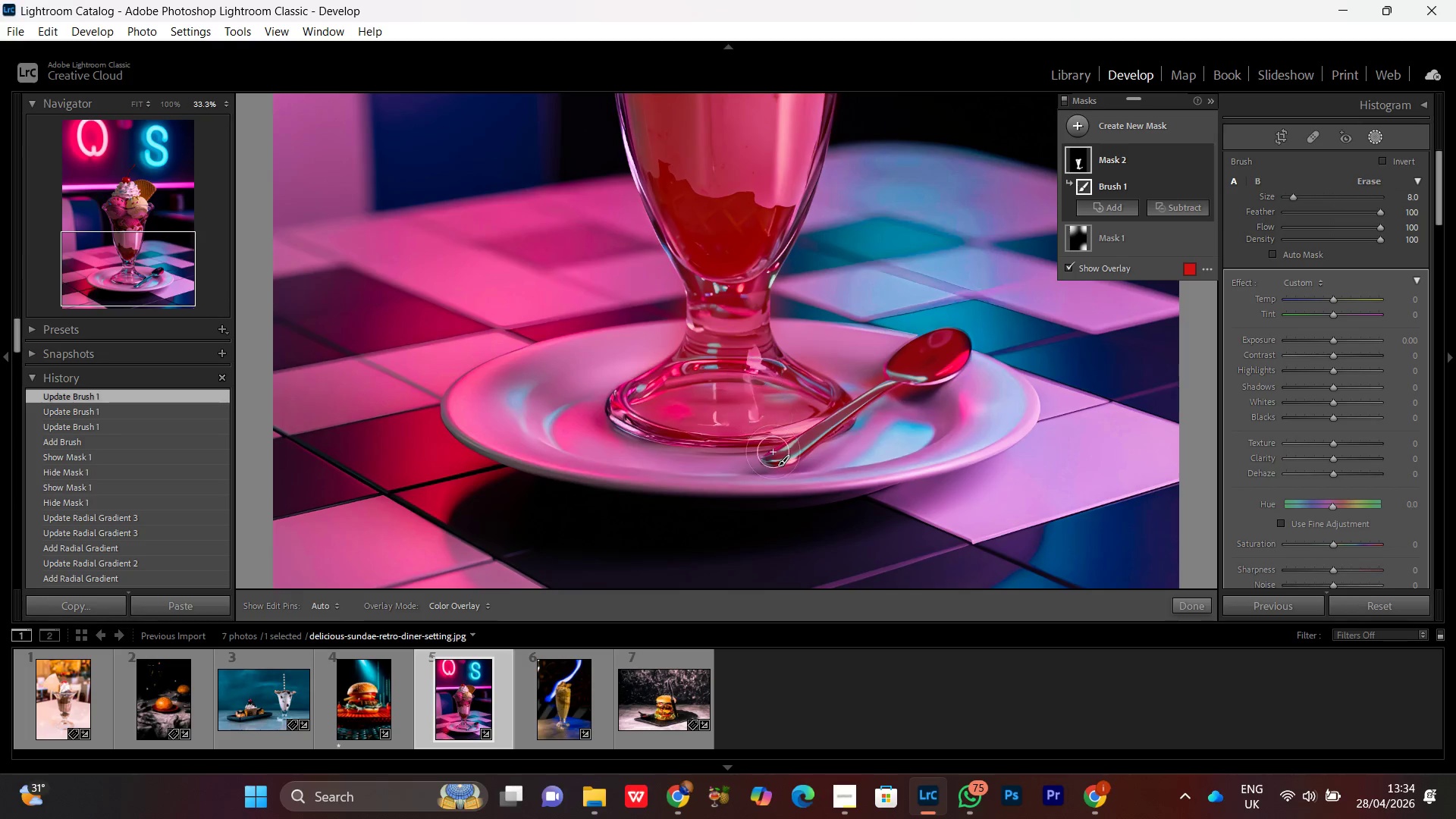 
left_click_drag(start_coordinate=[726, 465], to_coordinate=[730, 224])
 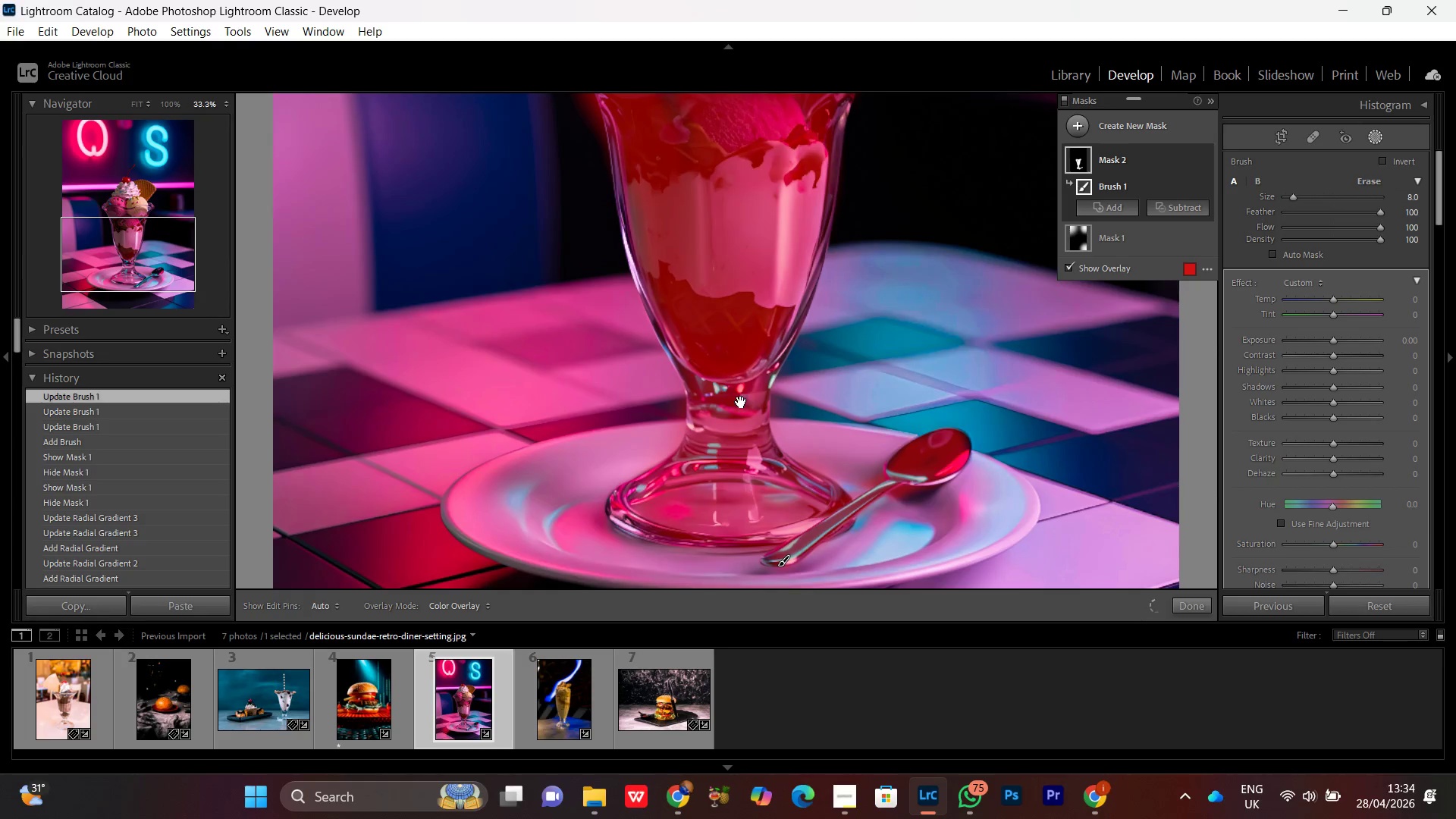 
left_click_drag(start_coordinate=[736, 406], to_coordinate=[728, 306])
 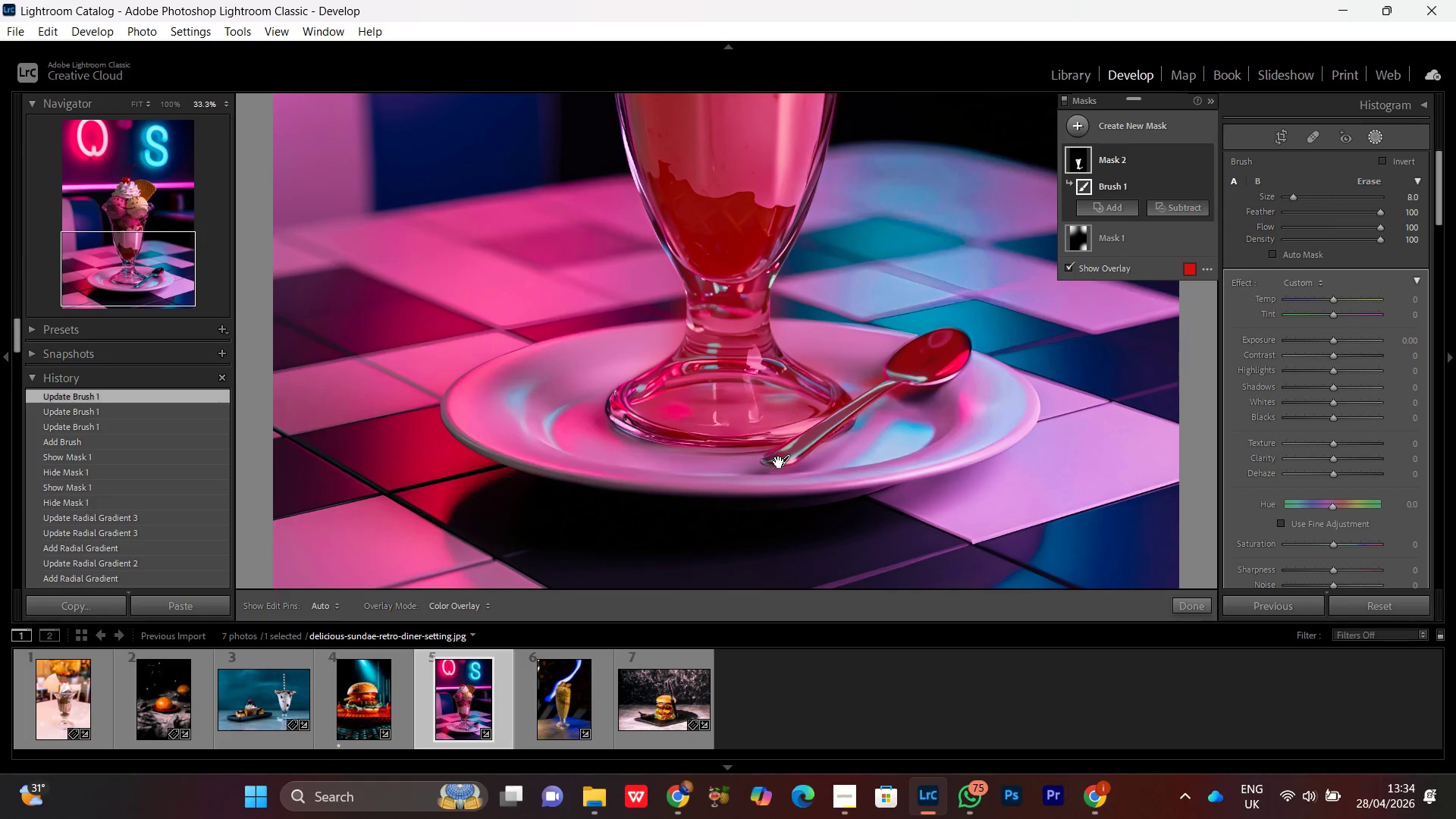 
hold_key(key=Space, duration=0.42)
 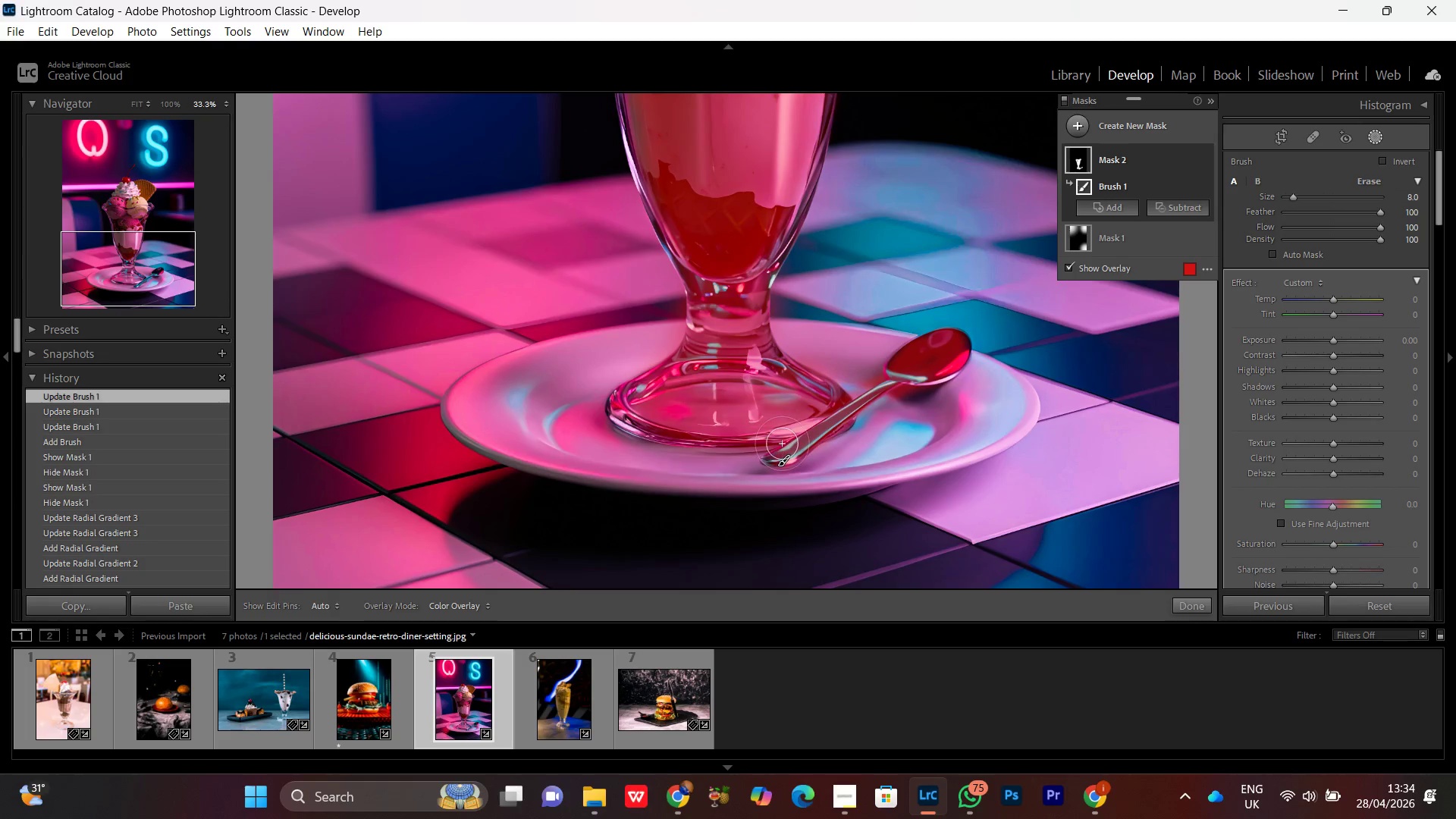 
hold_key(key=Space, duration=11.75)
 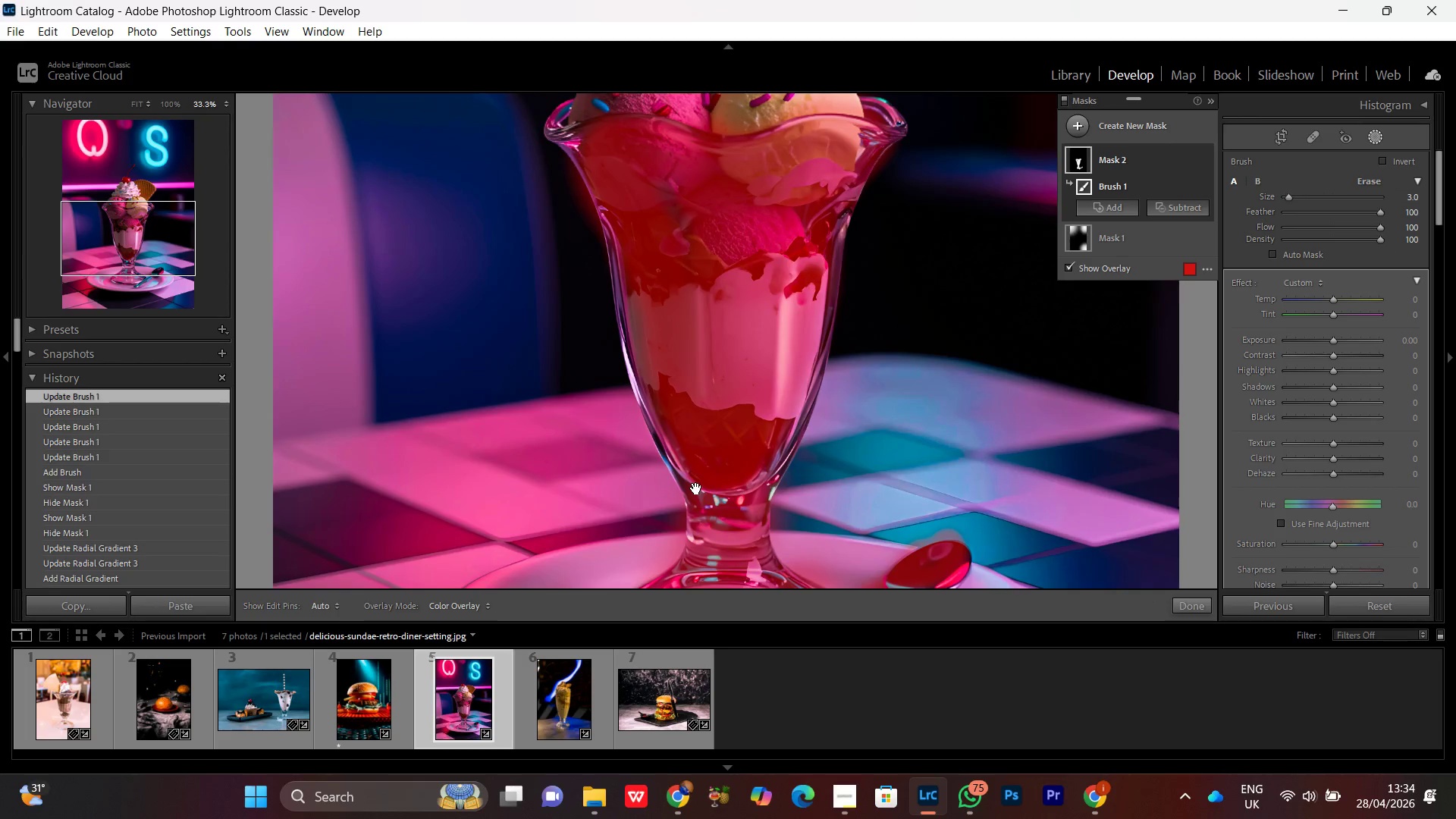 
scroll: coordinate [785, 453], scroll_direction: down, amount: 7.0
 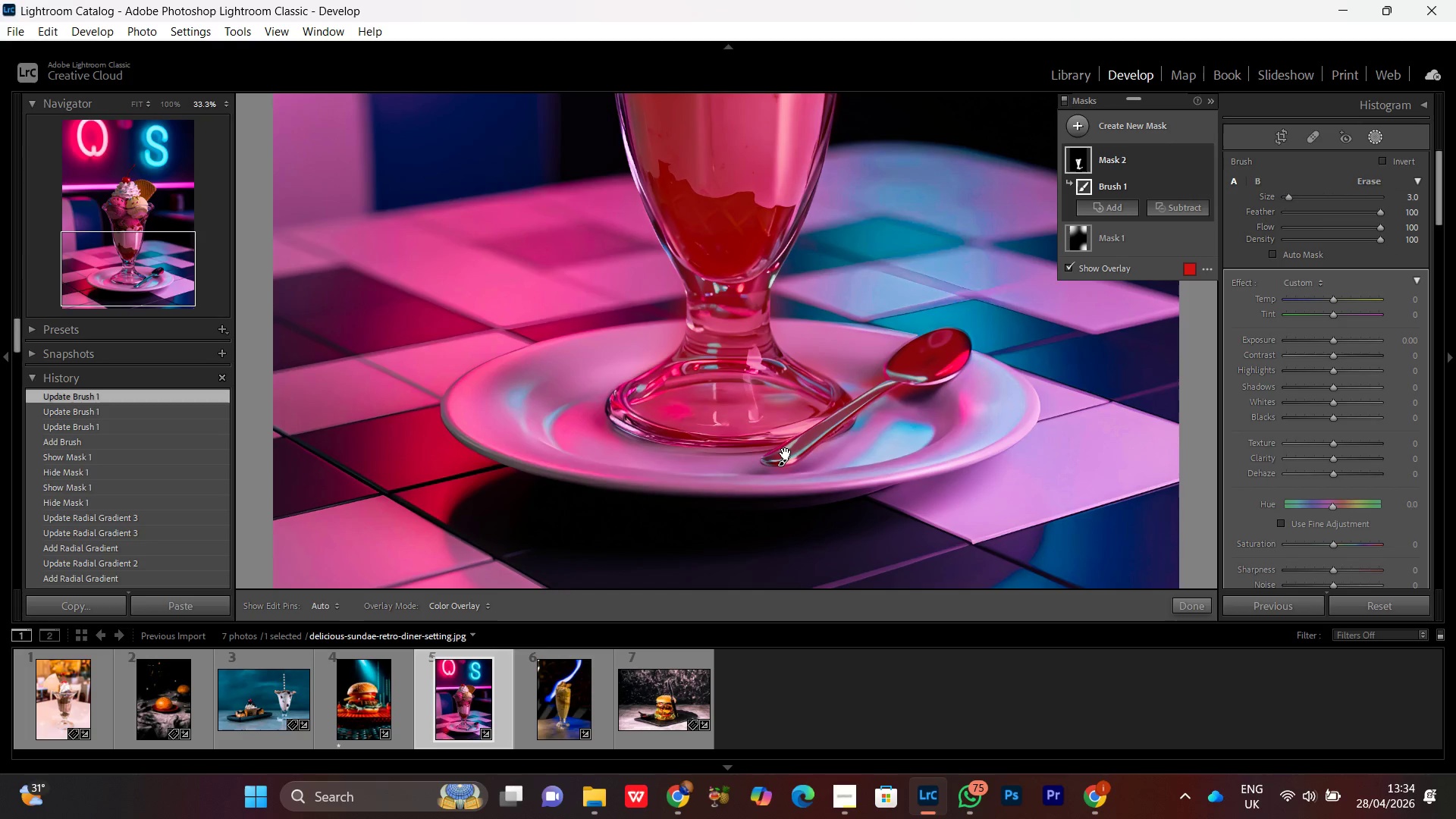 
left_click_drag(start_coordinate=[783, 454], to_coordinate=[785, 450])
 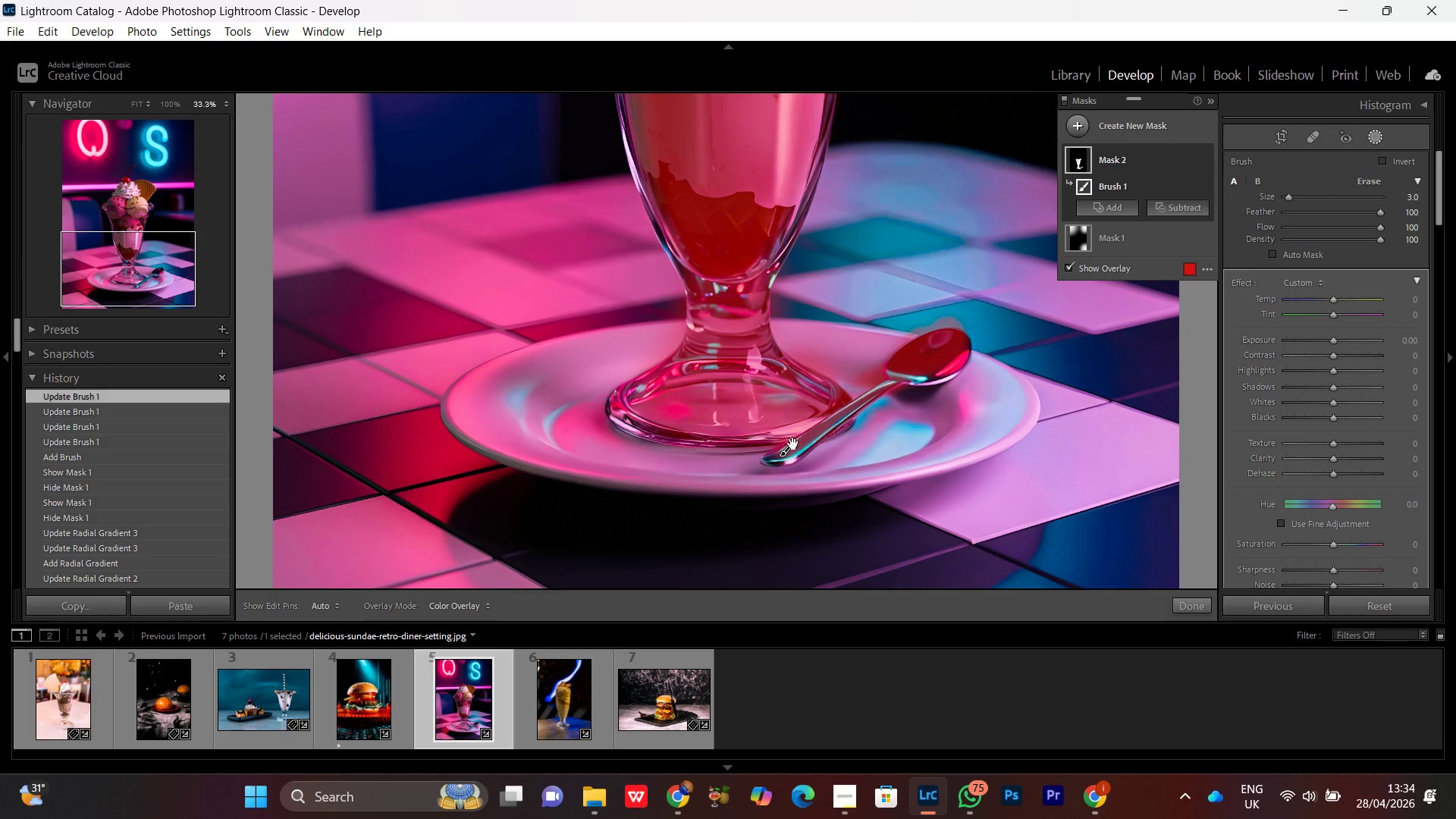 
scroll: coordinate [781, 451], scroll_direction: up, amount: 2.0
 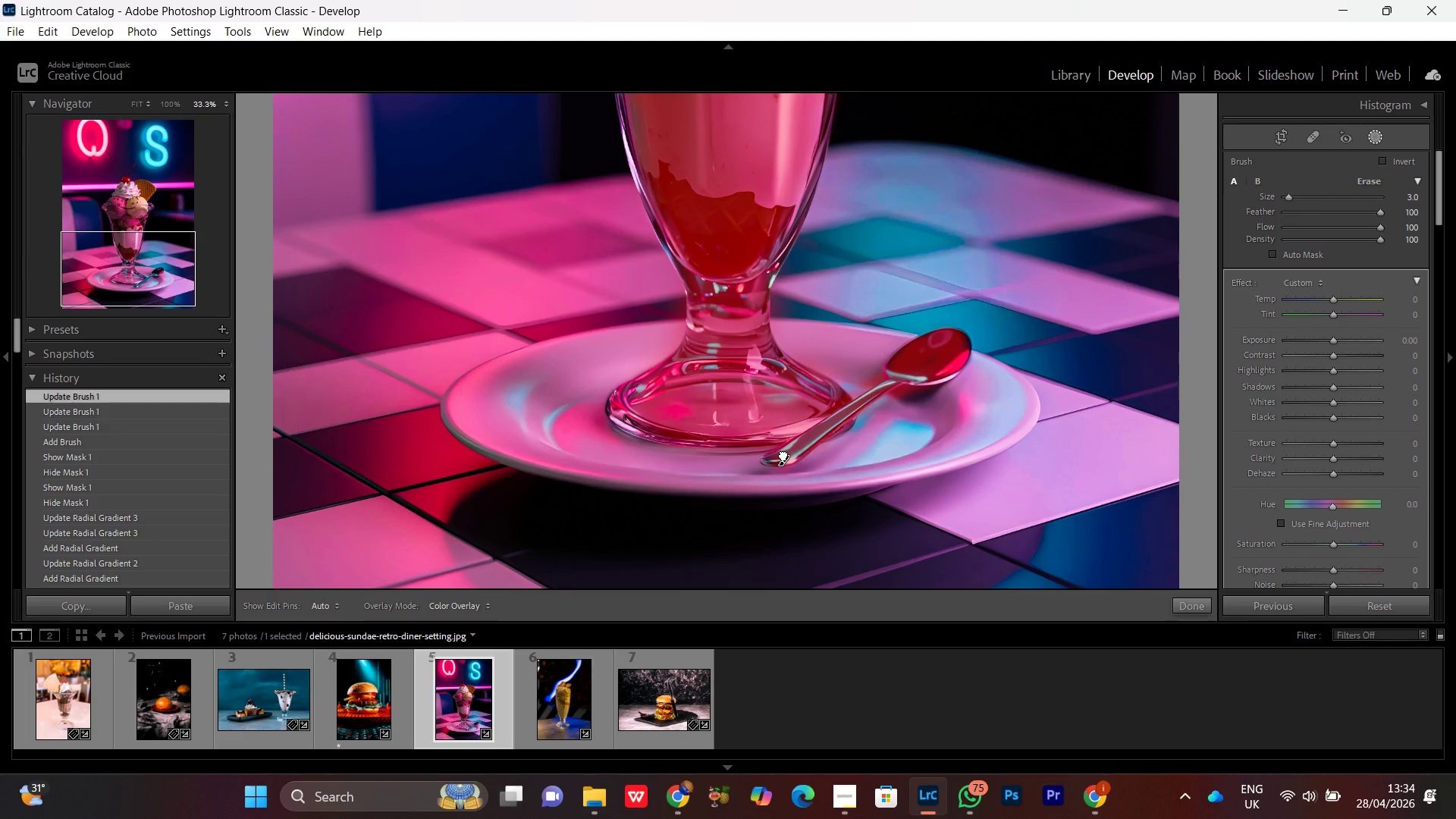 
left_click_drag(start_coordinate=[799, 450], to_coordinate=[784, 446])
 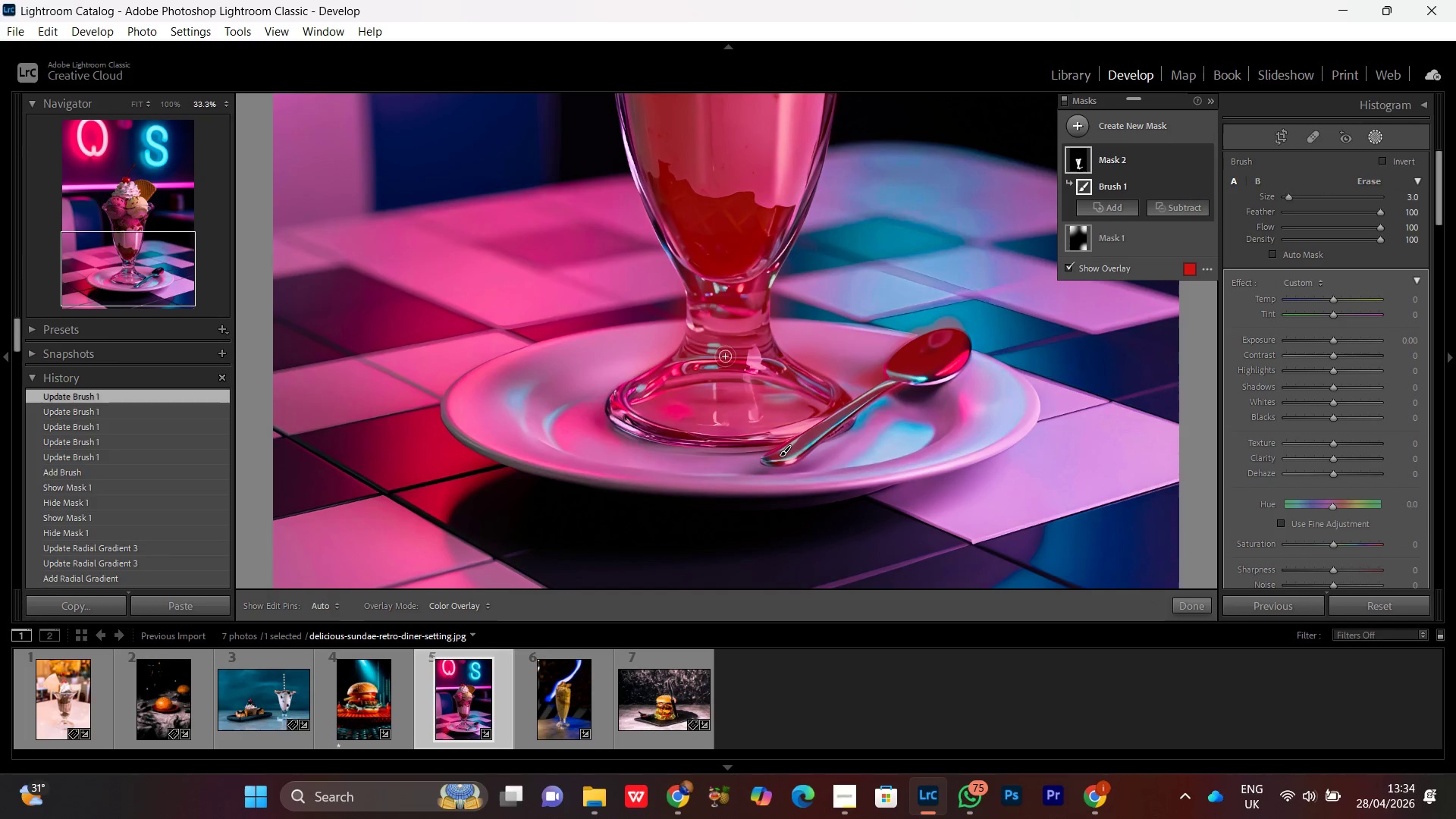 
hold_key(key=Space, duration=1.45)
 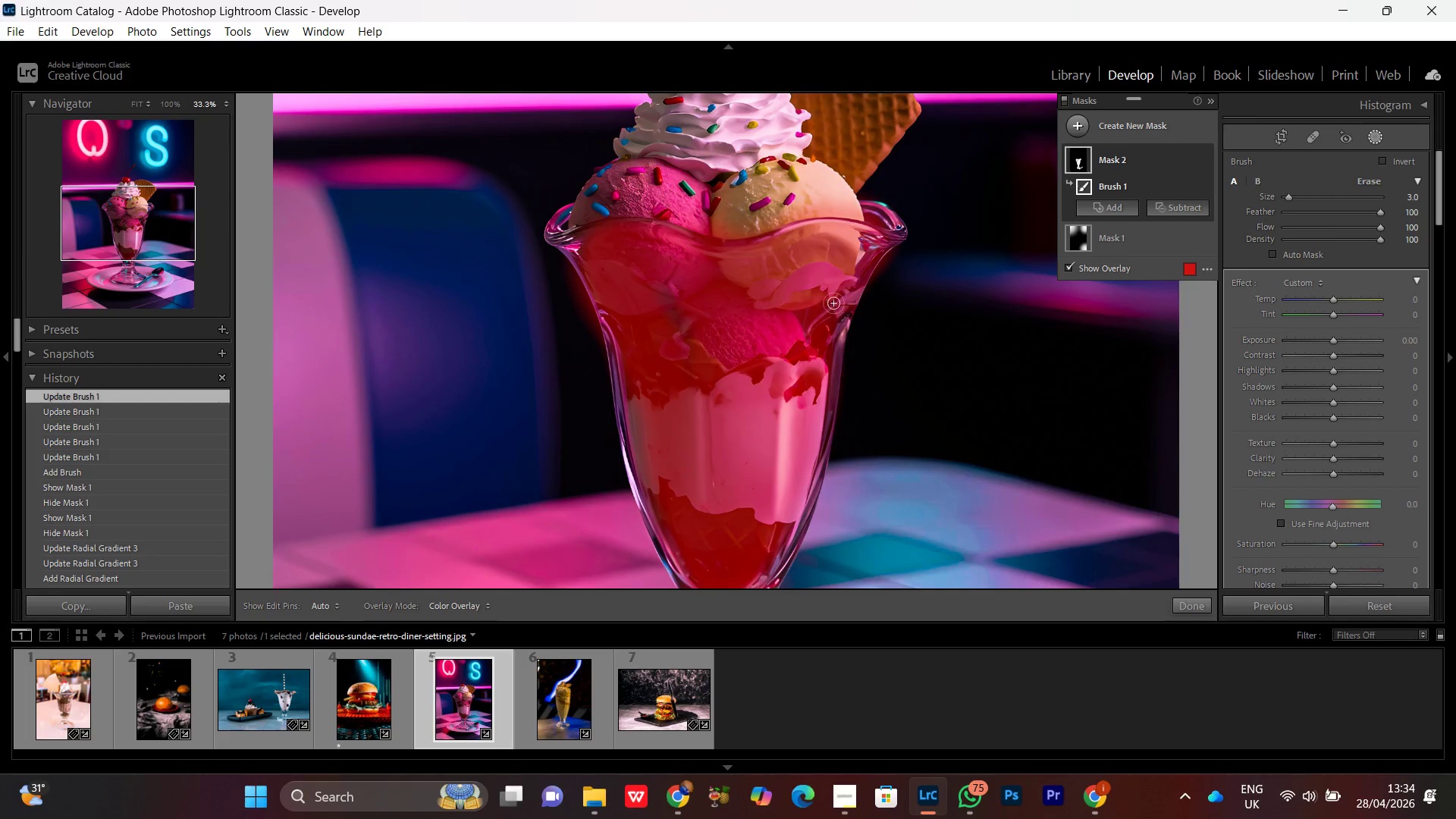 
left_click_drag(start_coordinate=[724, 274], to_coordinate=[696, 488])
 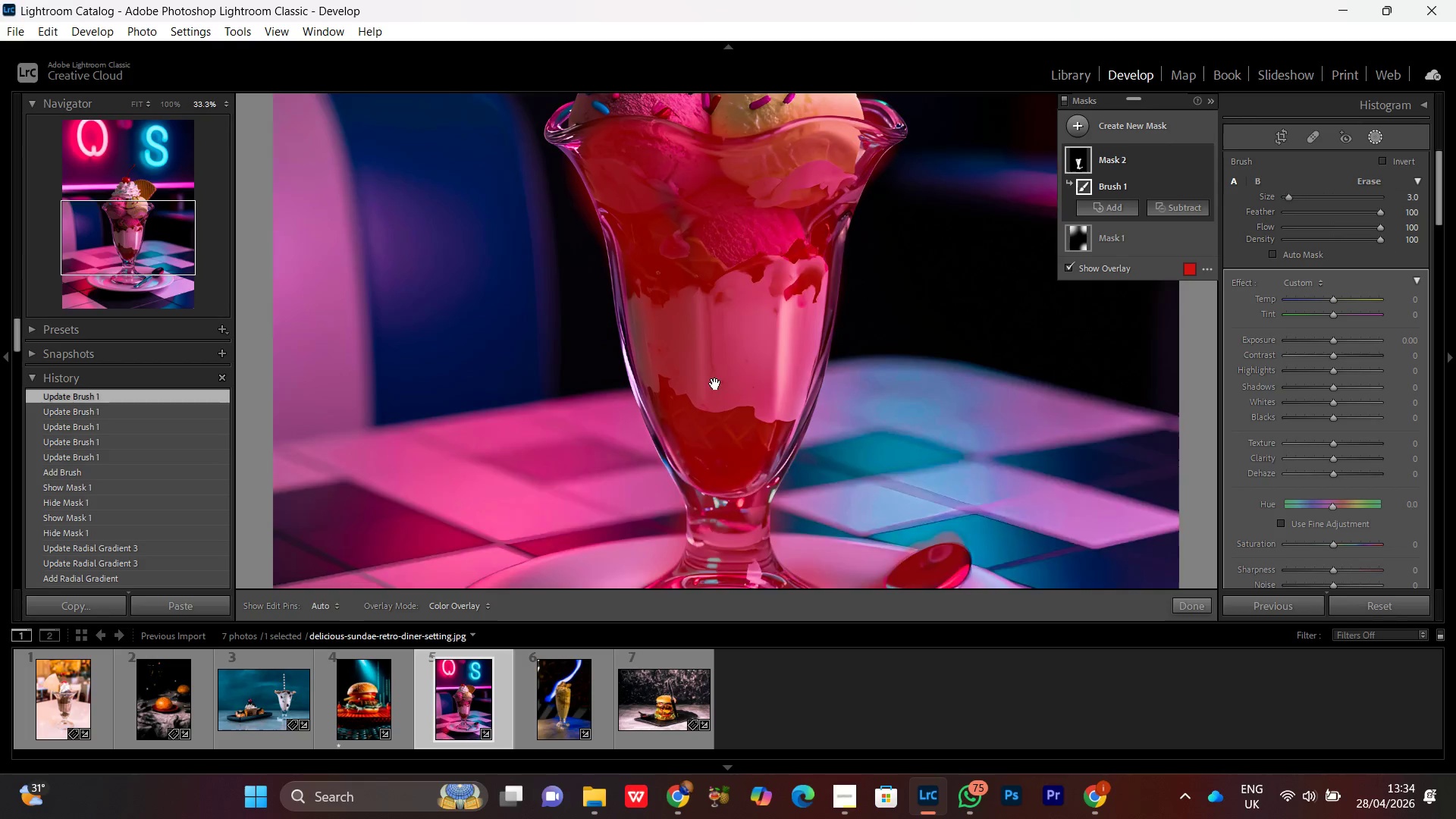 
left_click_drag(start_coordinate=[714, 354], to_coordinate=[704, 456])
 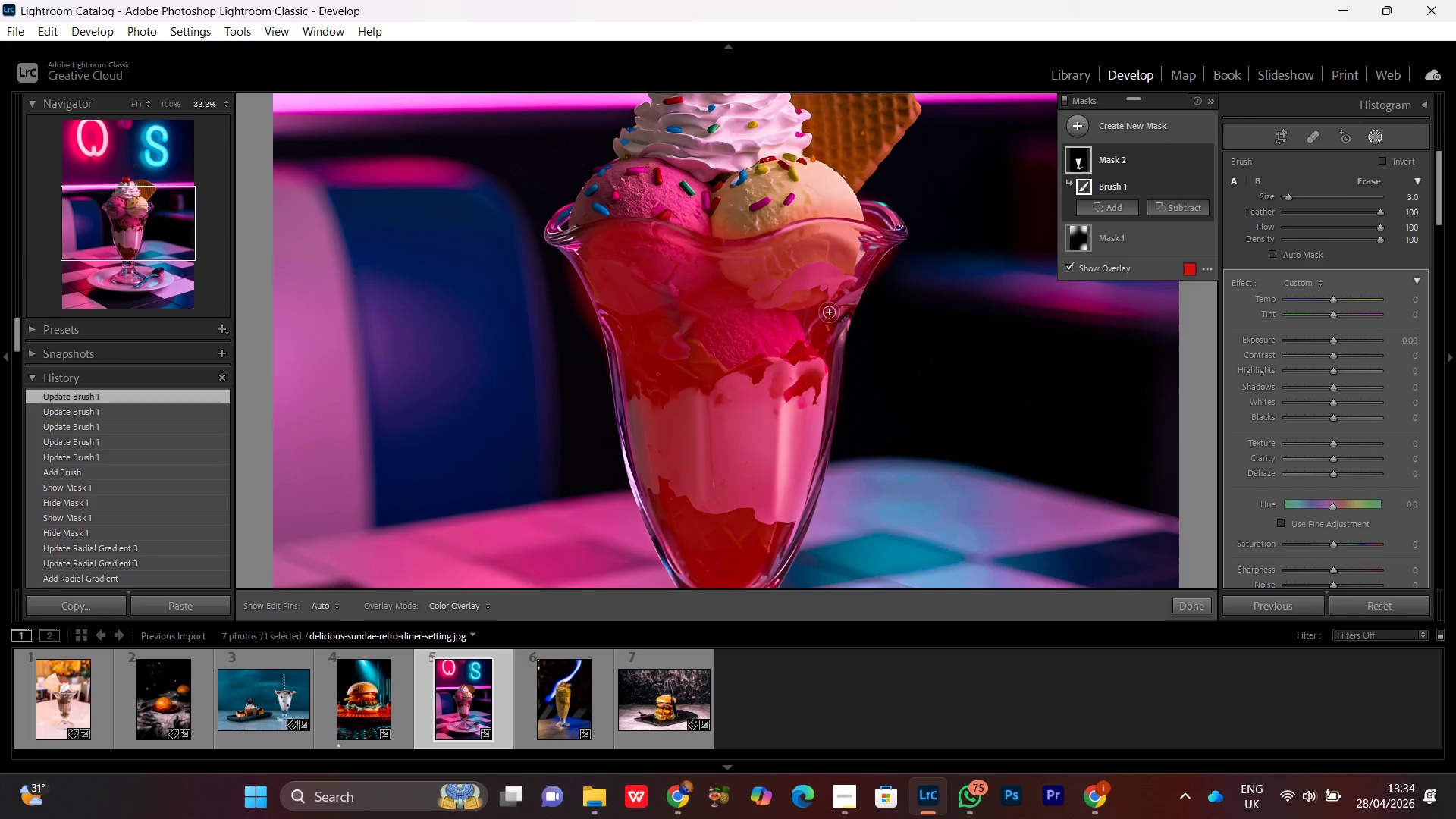 
left_click_drag(start_coordinate=[834, 303], to_coordinate=[752, 575])
 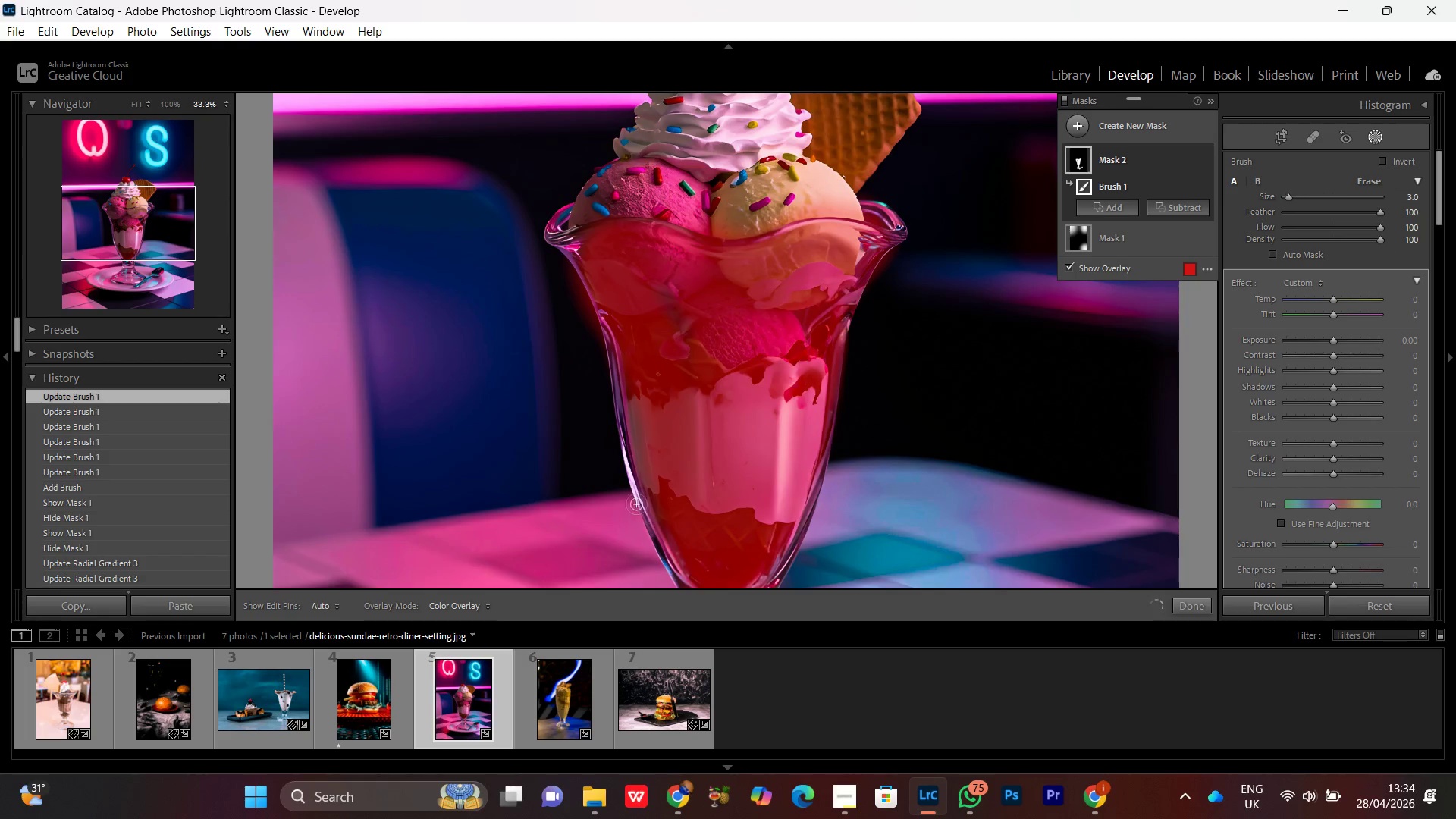 
hold_key(key=Space, duration=0.31)
 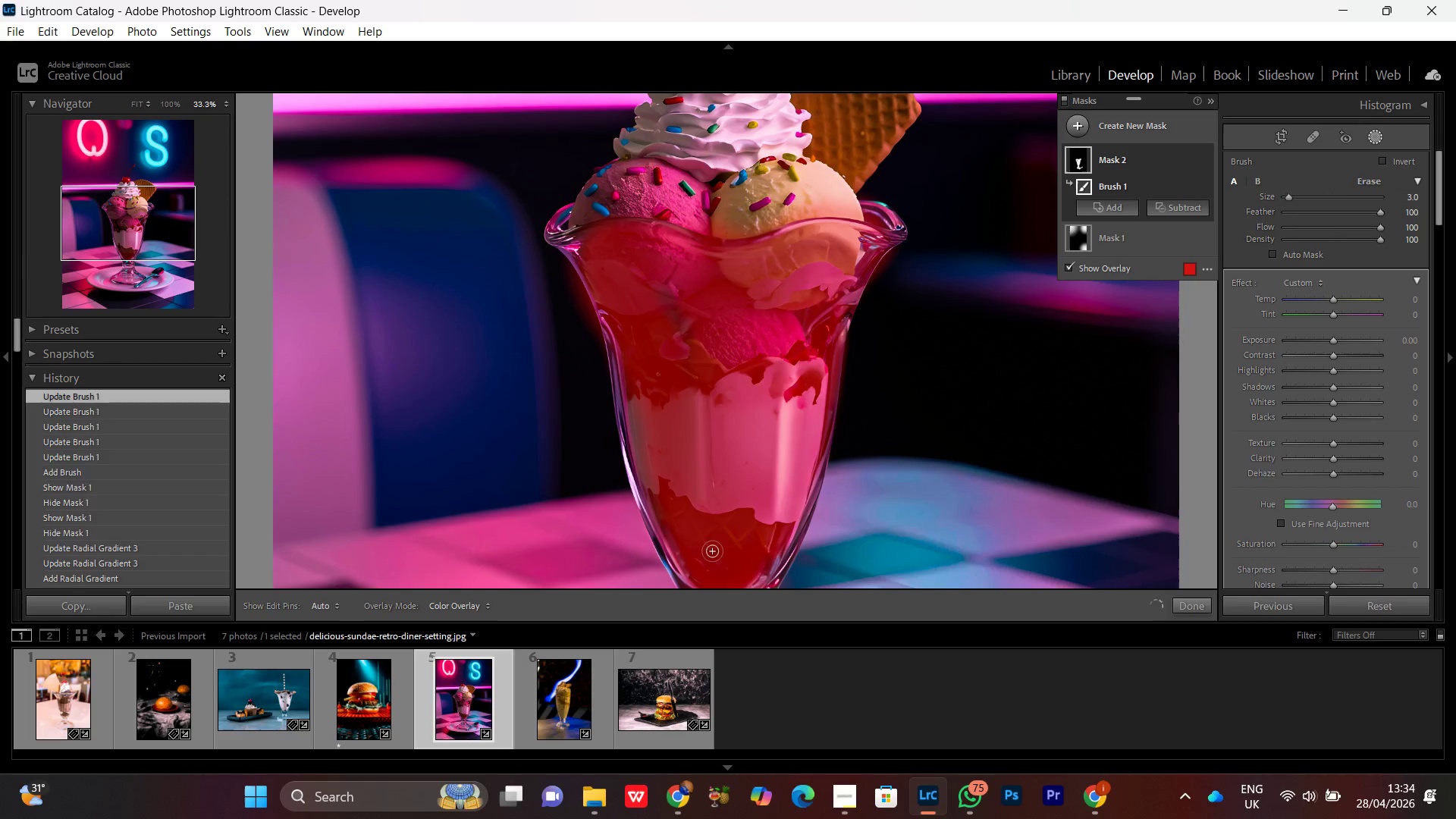 
left_click_drag(start_coordinate=[691, 549], to_coordinate=[608, 312])
 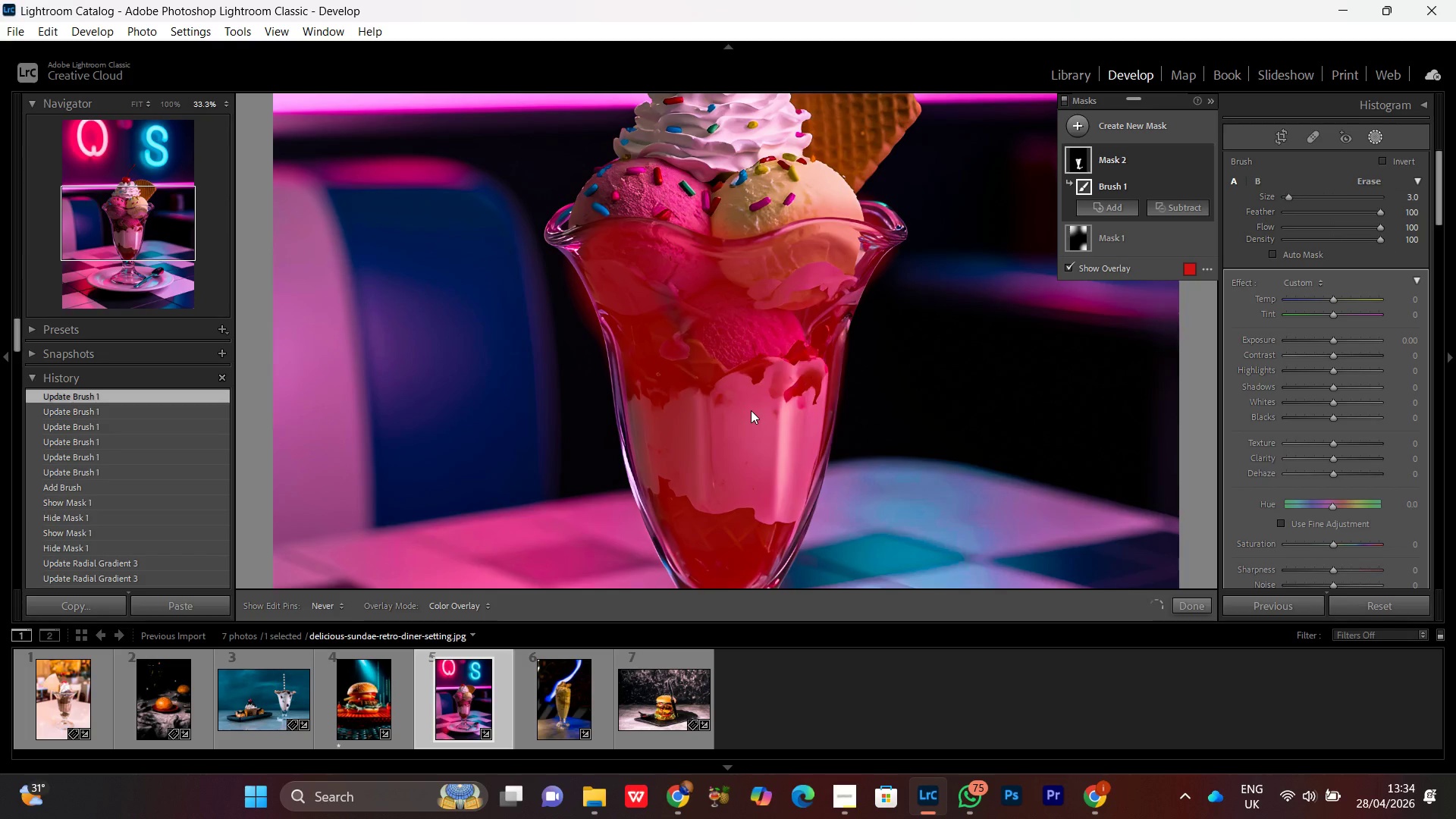 
hold_key(key=Space, duration=0.78)
 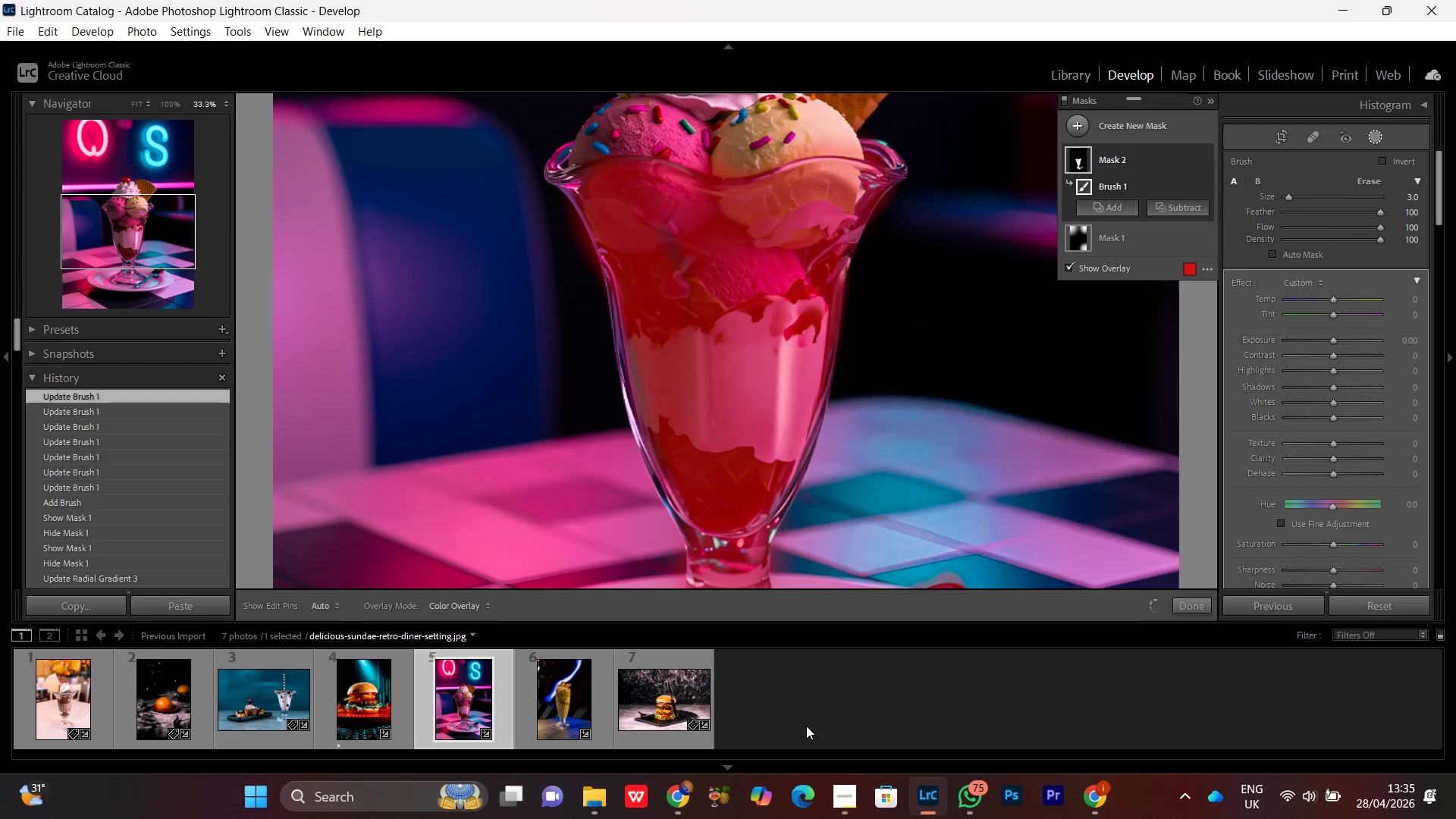 
left_click_drag(start_coordinate=[778, 481], to_coordinate=[770, 419])
 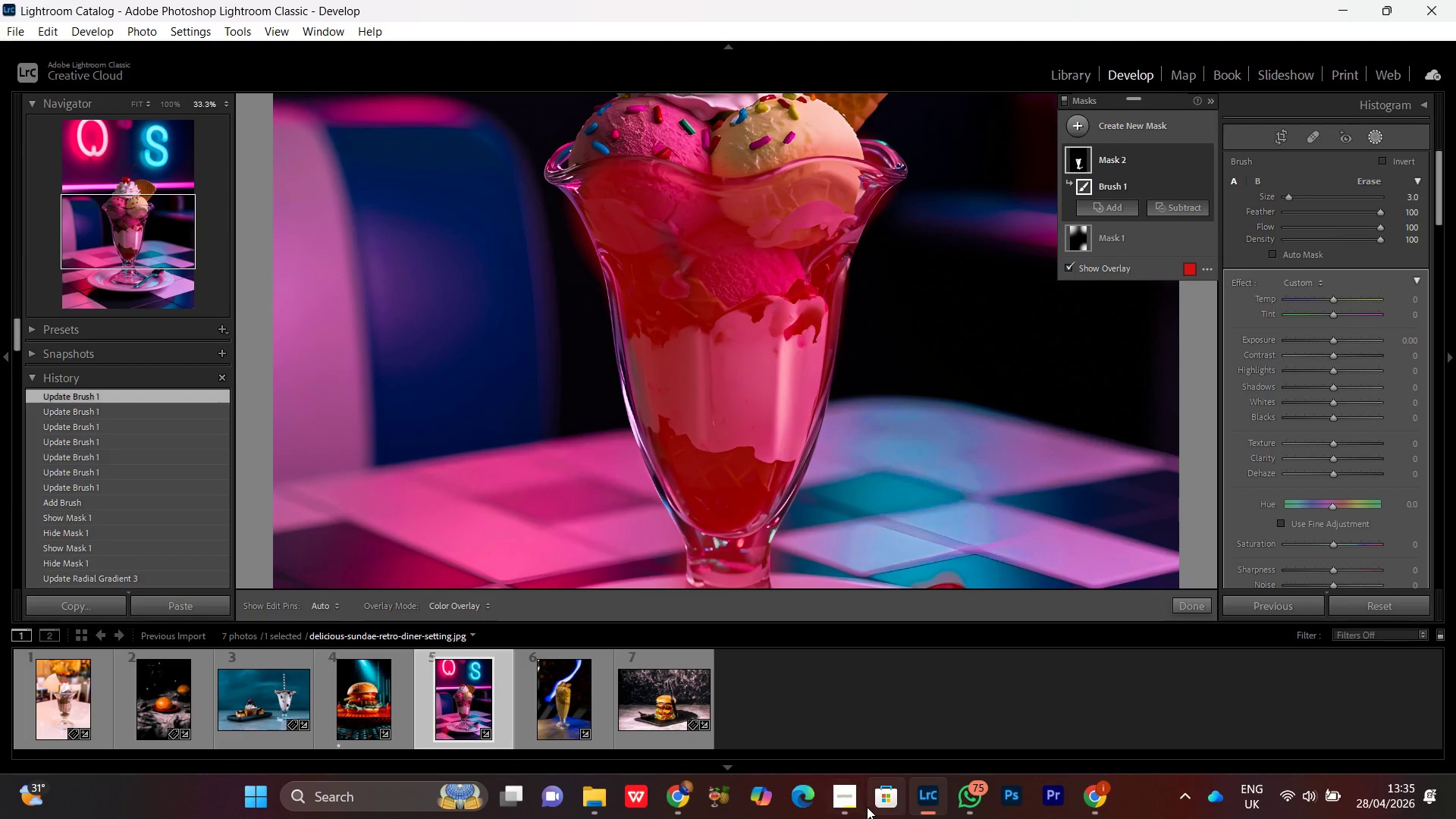 
left_click([846, 805])